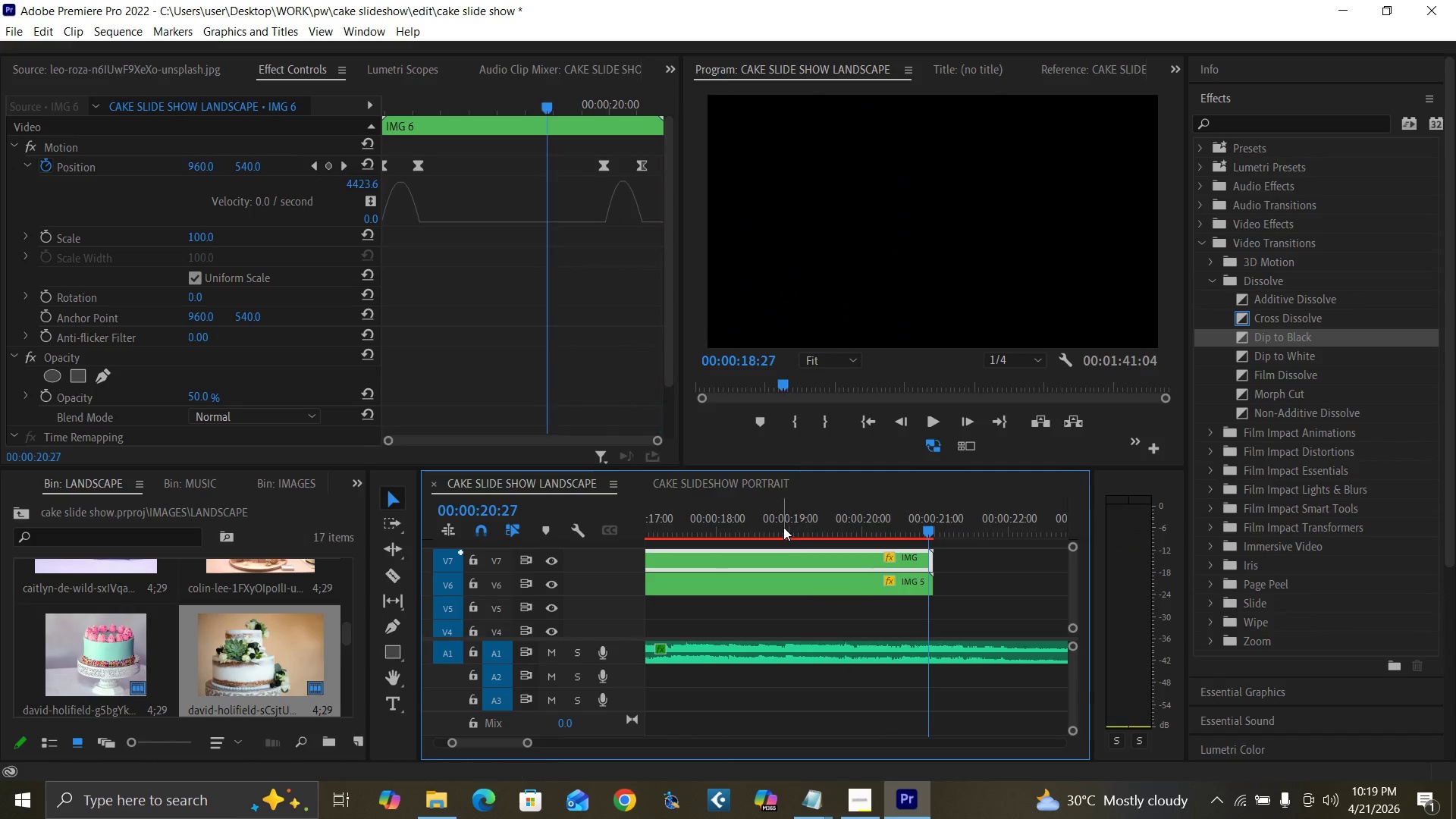 
left_click([783, 527])
 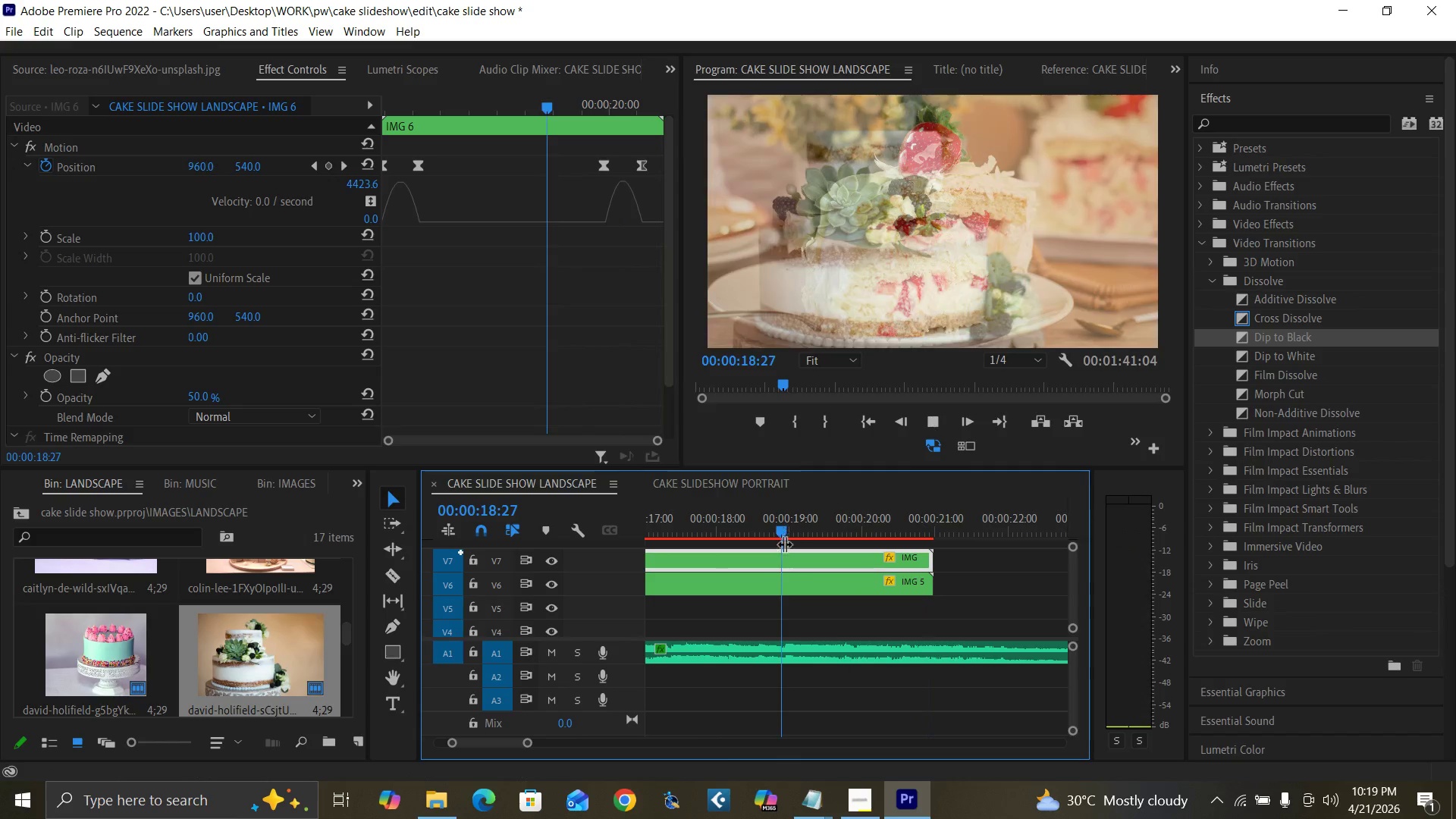 
key(Space)
 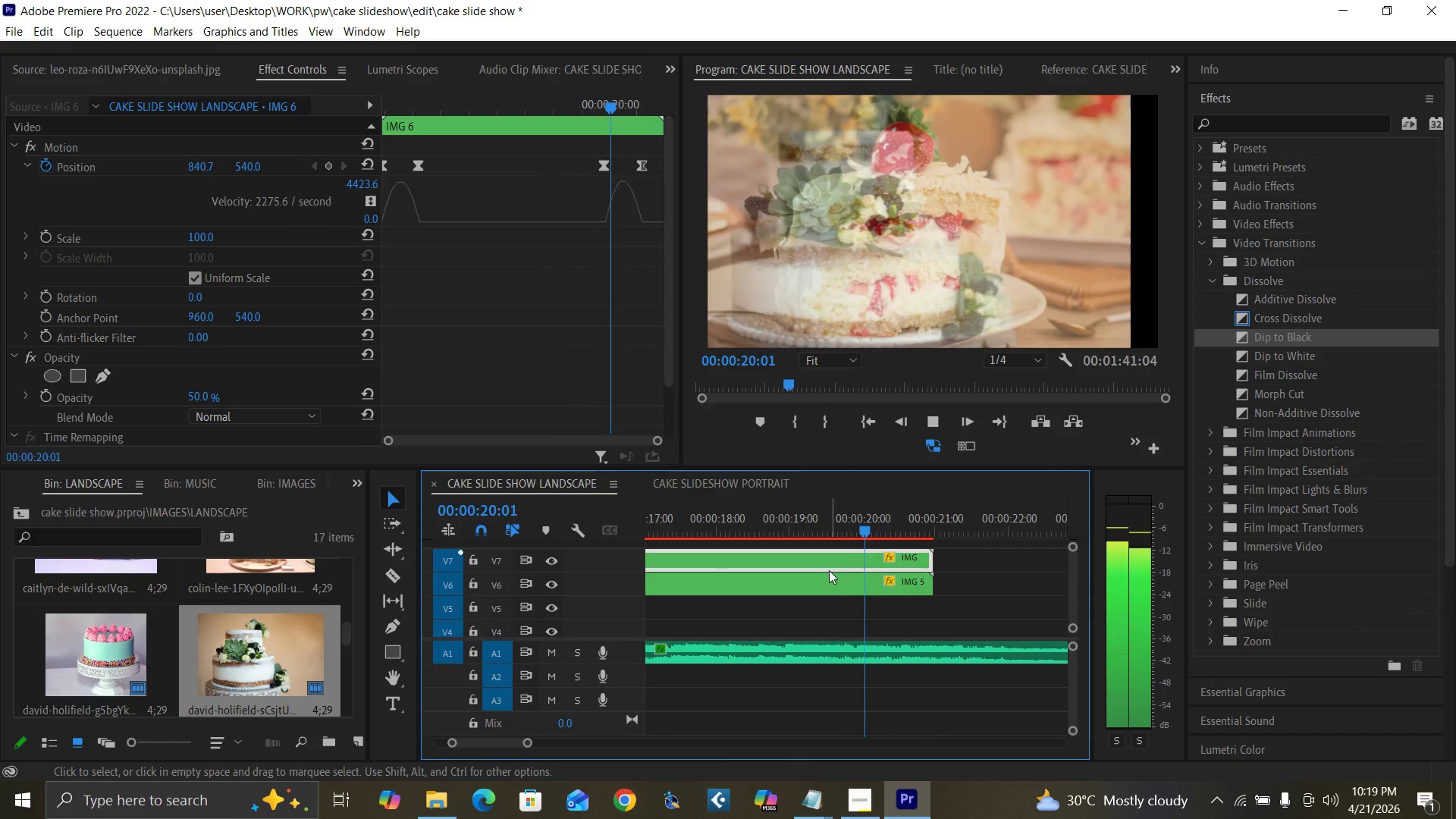 
key(Space)
 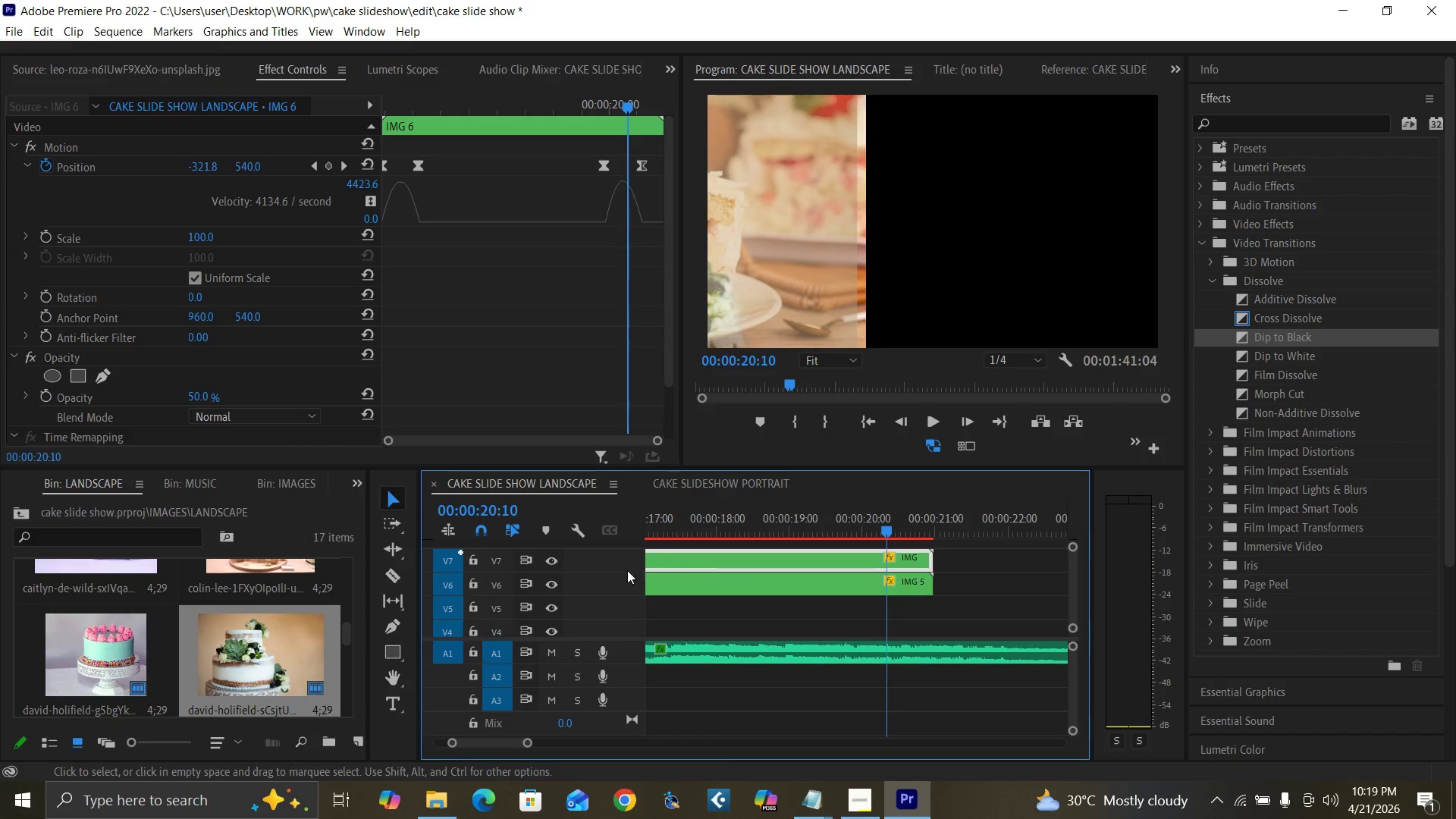 
left_click([554, 584])
 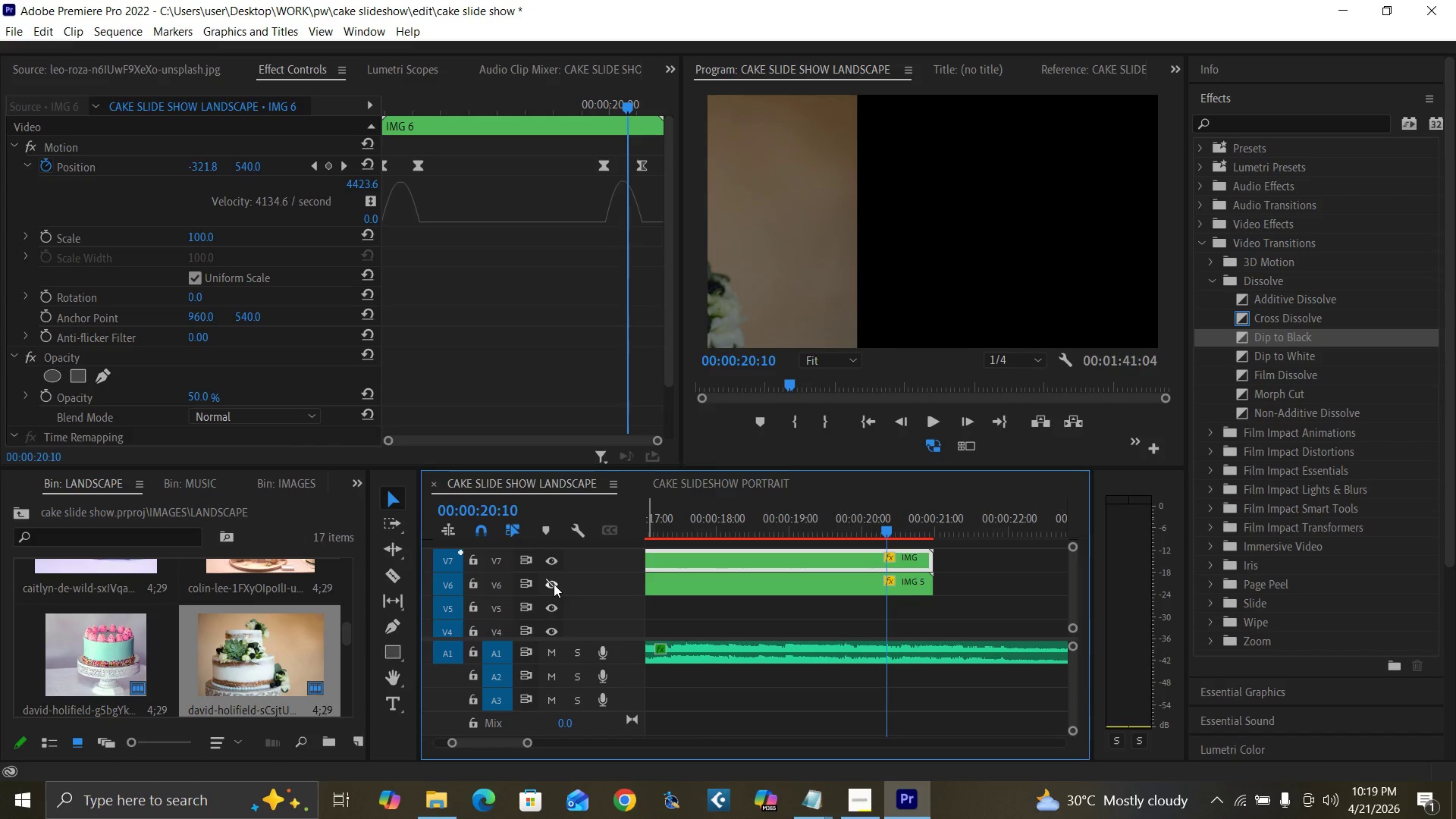 
left_click([554, 584])
 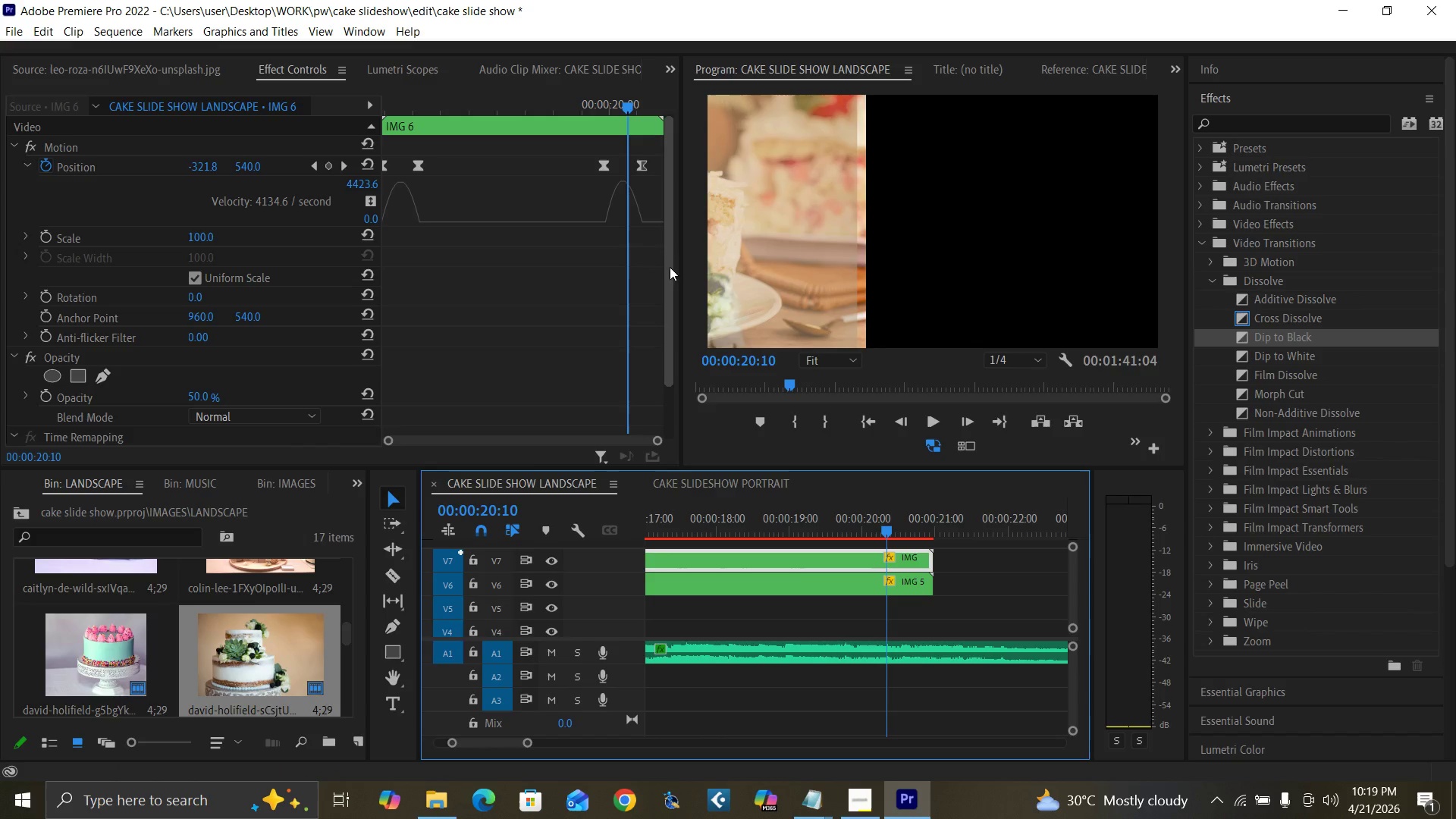 
key(Control+Z)
 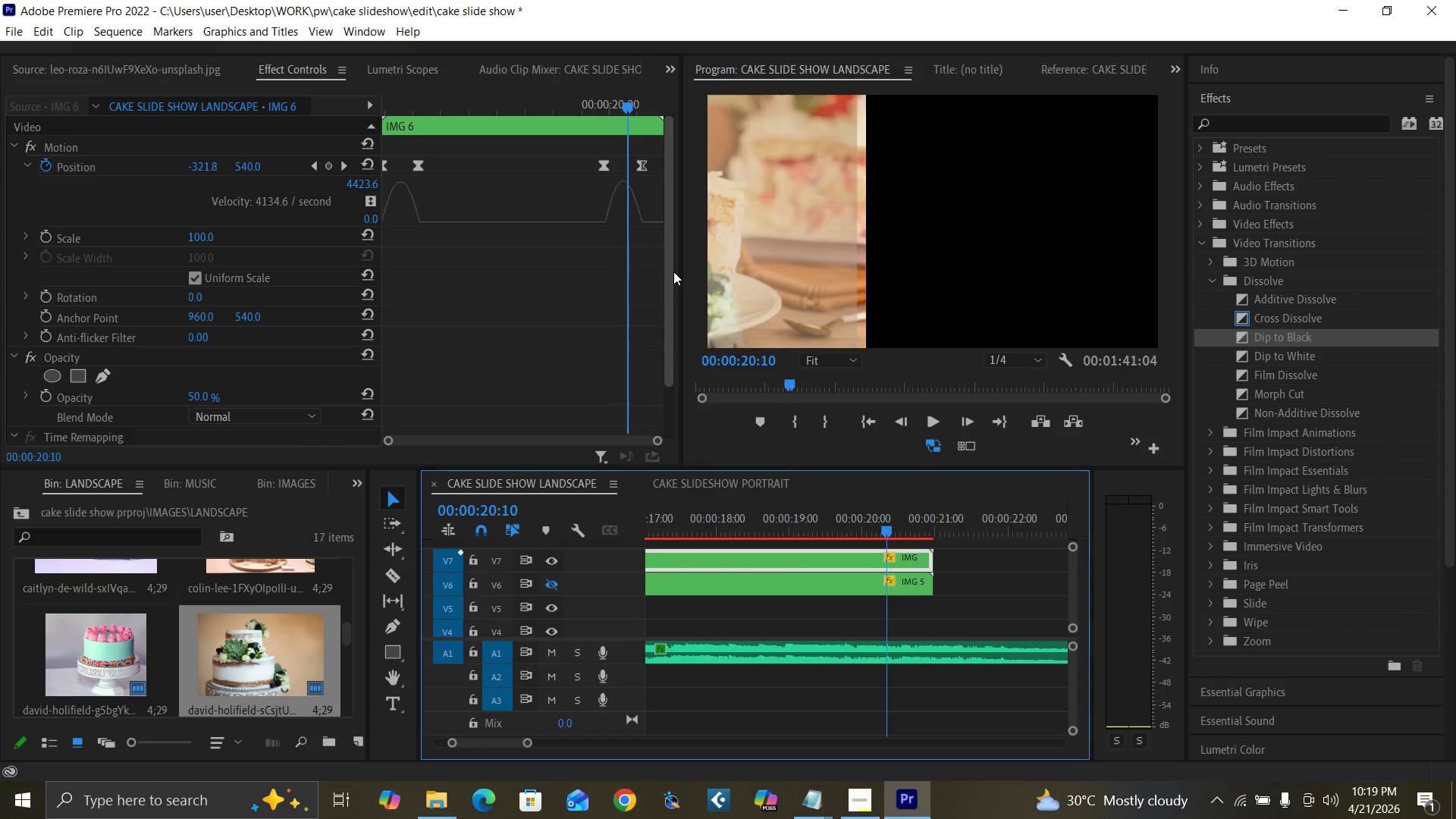 
key(Control+Z)
 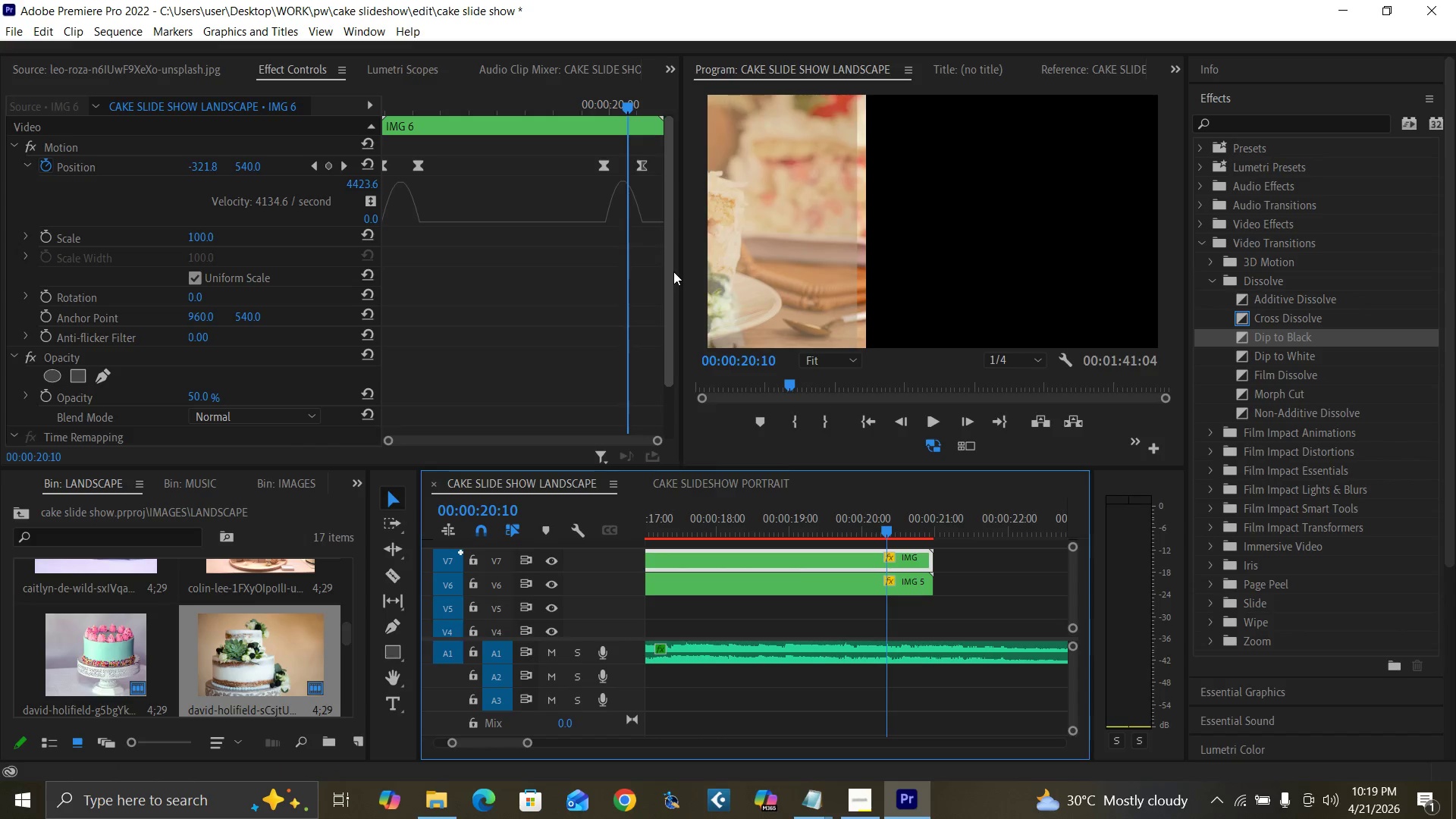 
hold_key(key=ControlLeft, duration=1.09)
 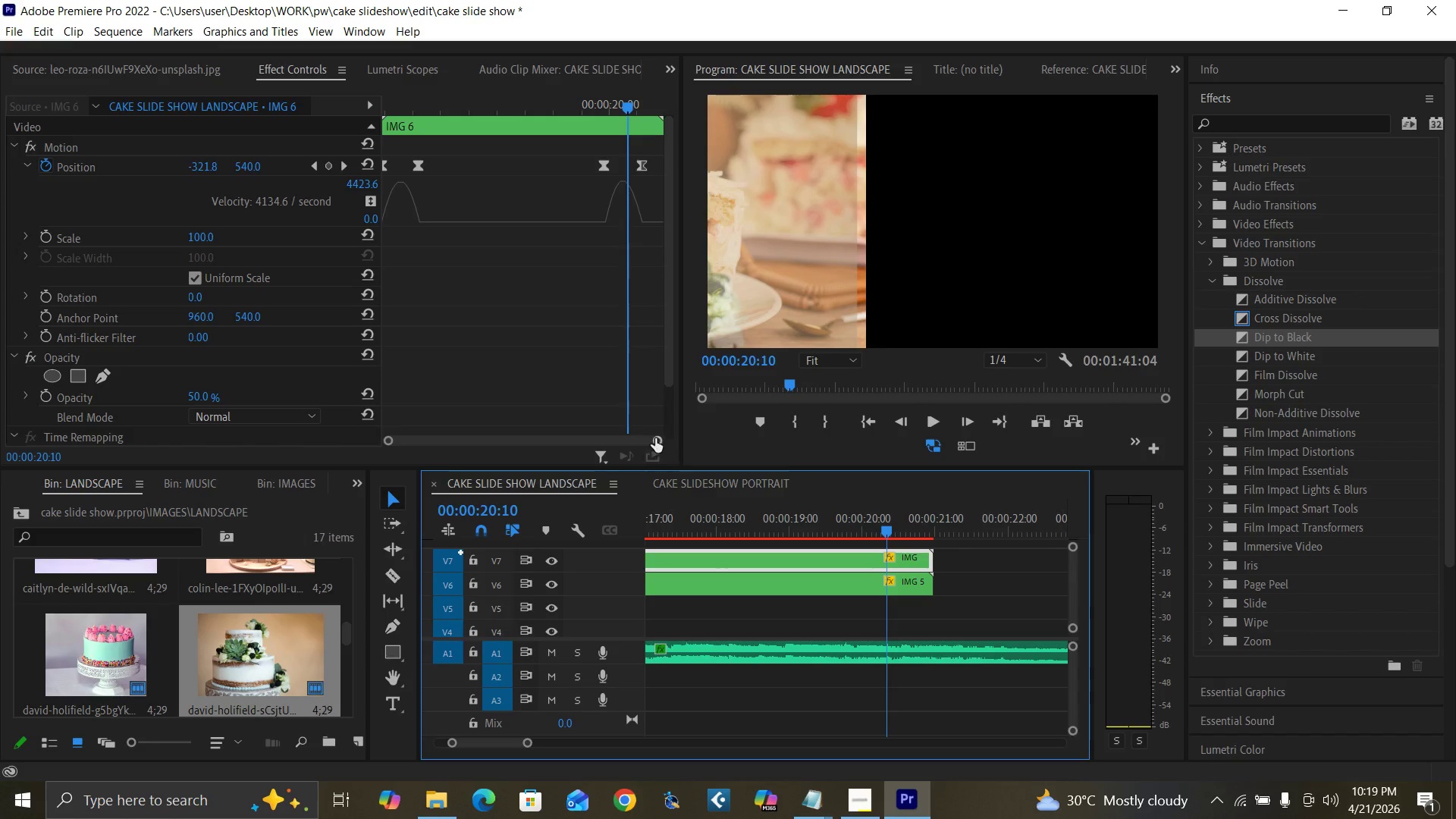 
left_click_drag(start_coordinate=[656, 439], to_coordinate=[583, 450])
 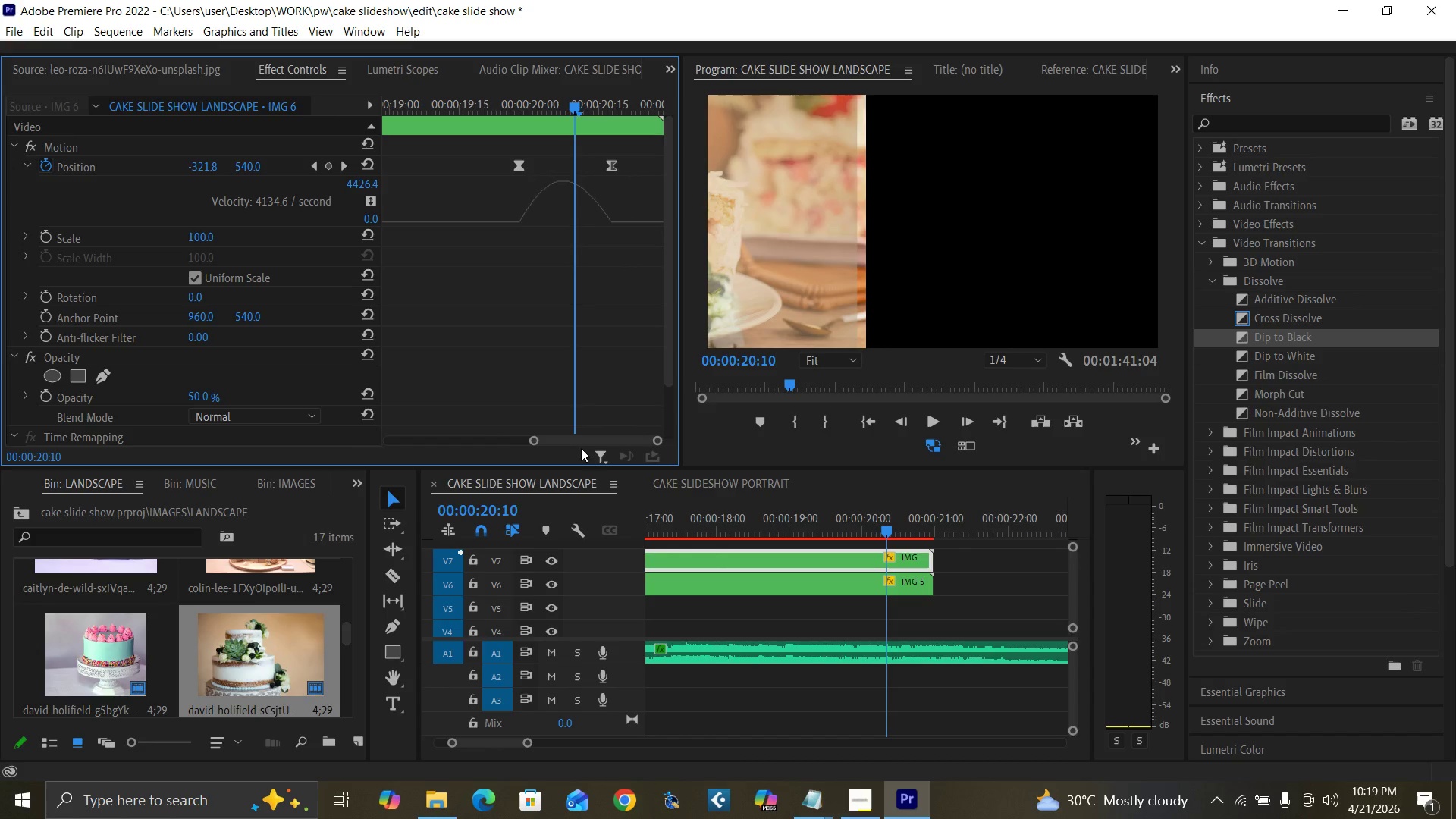 
key(Control+Z)
 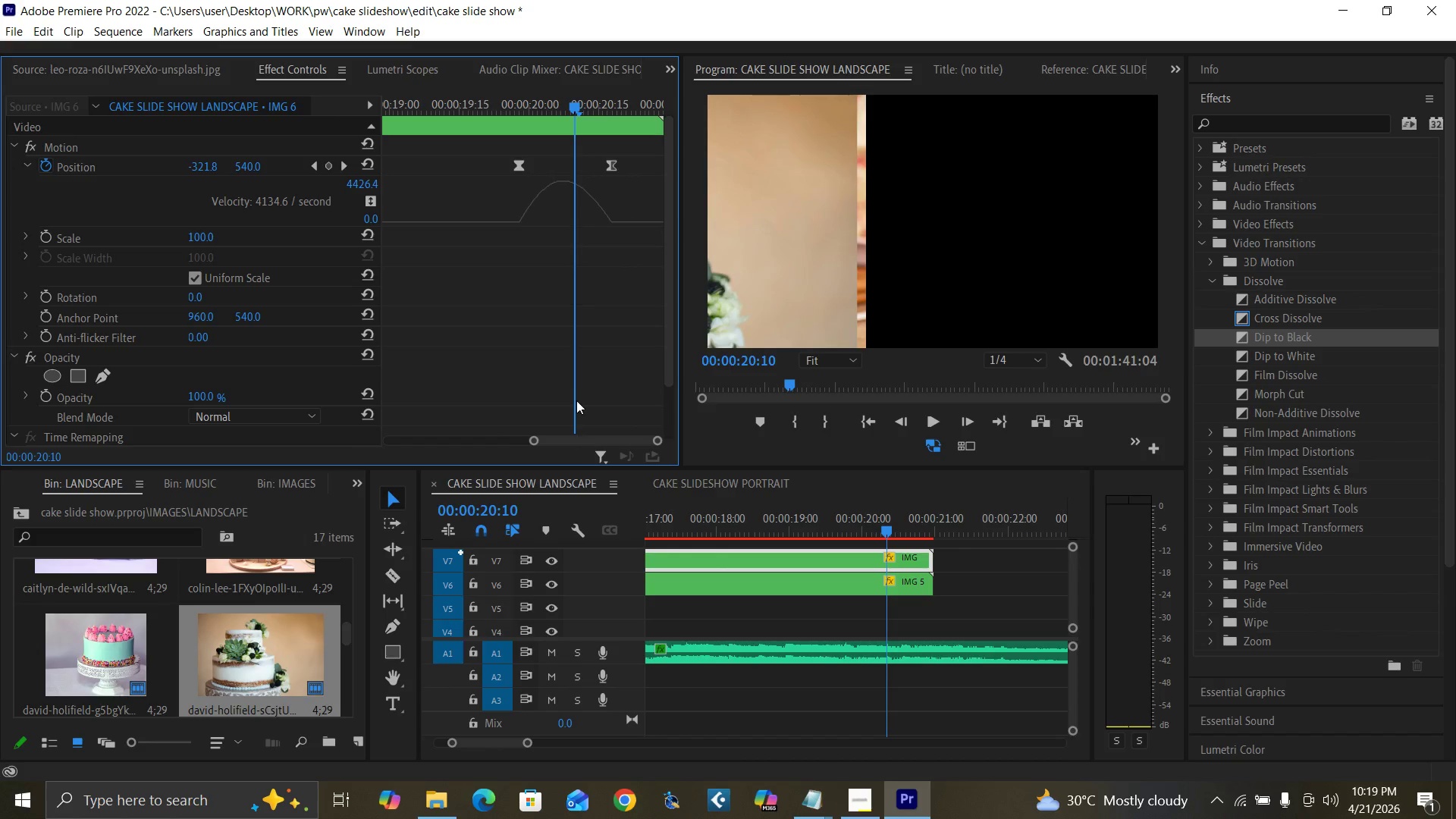 
key(Control+Z)
 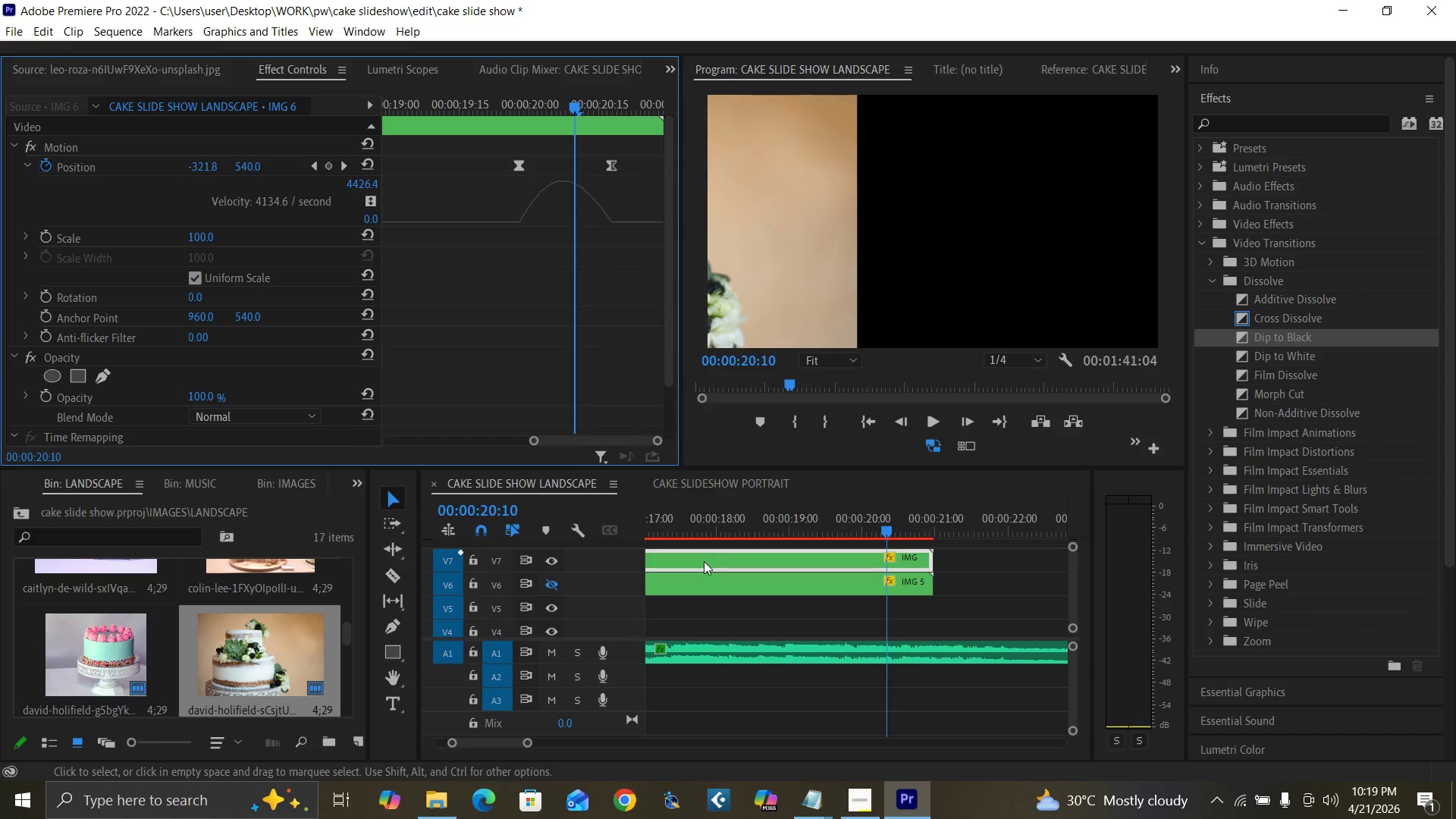 
left_click([548, 582])
 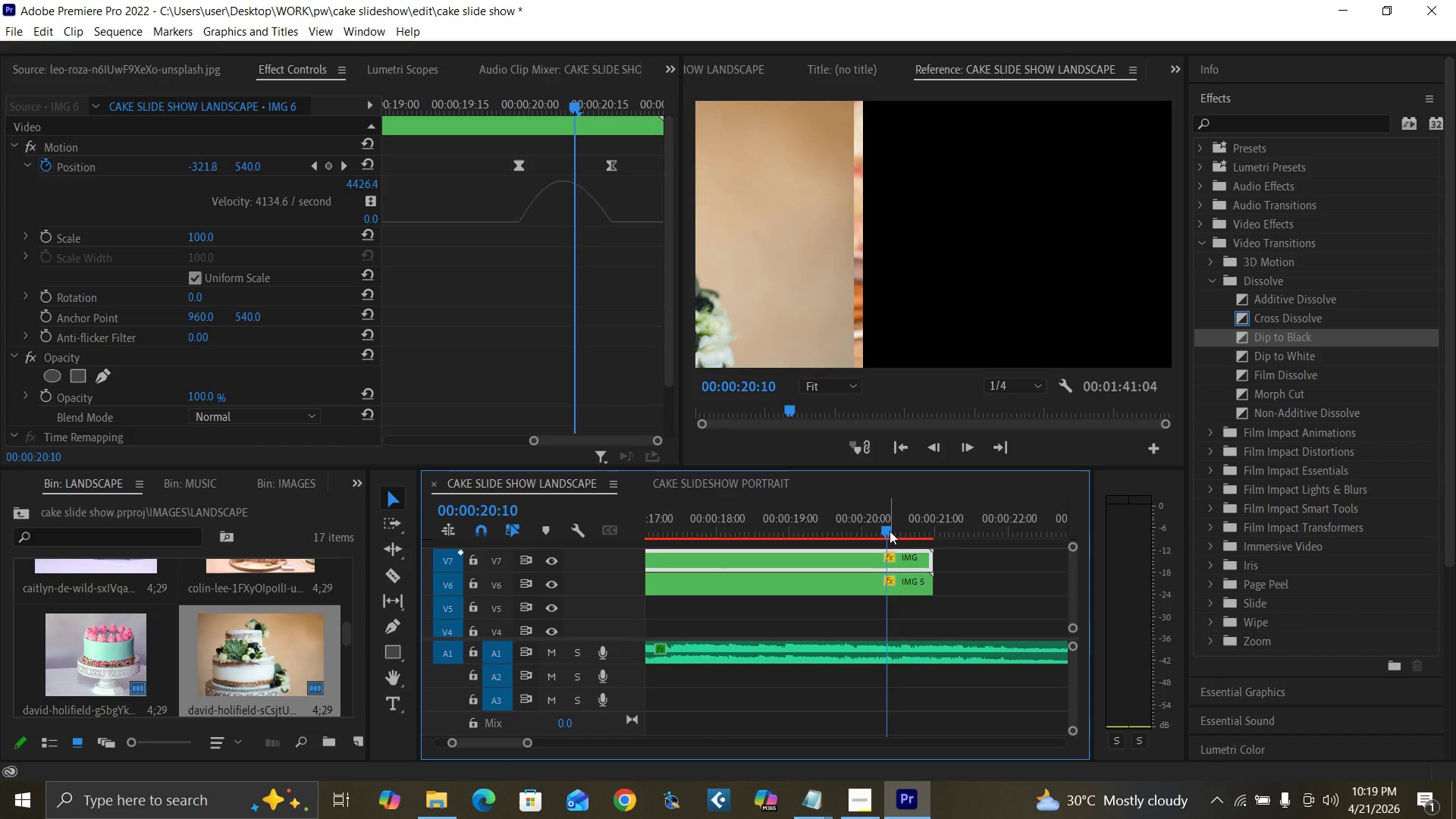 
left_click_drag(start_coordinate=[886, 526], to_coordinate=[887, 532])
 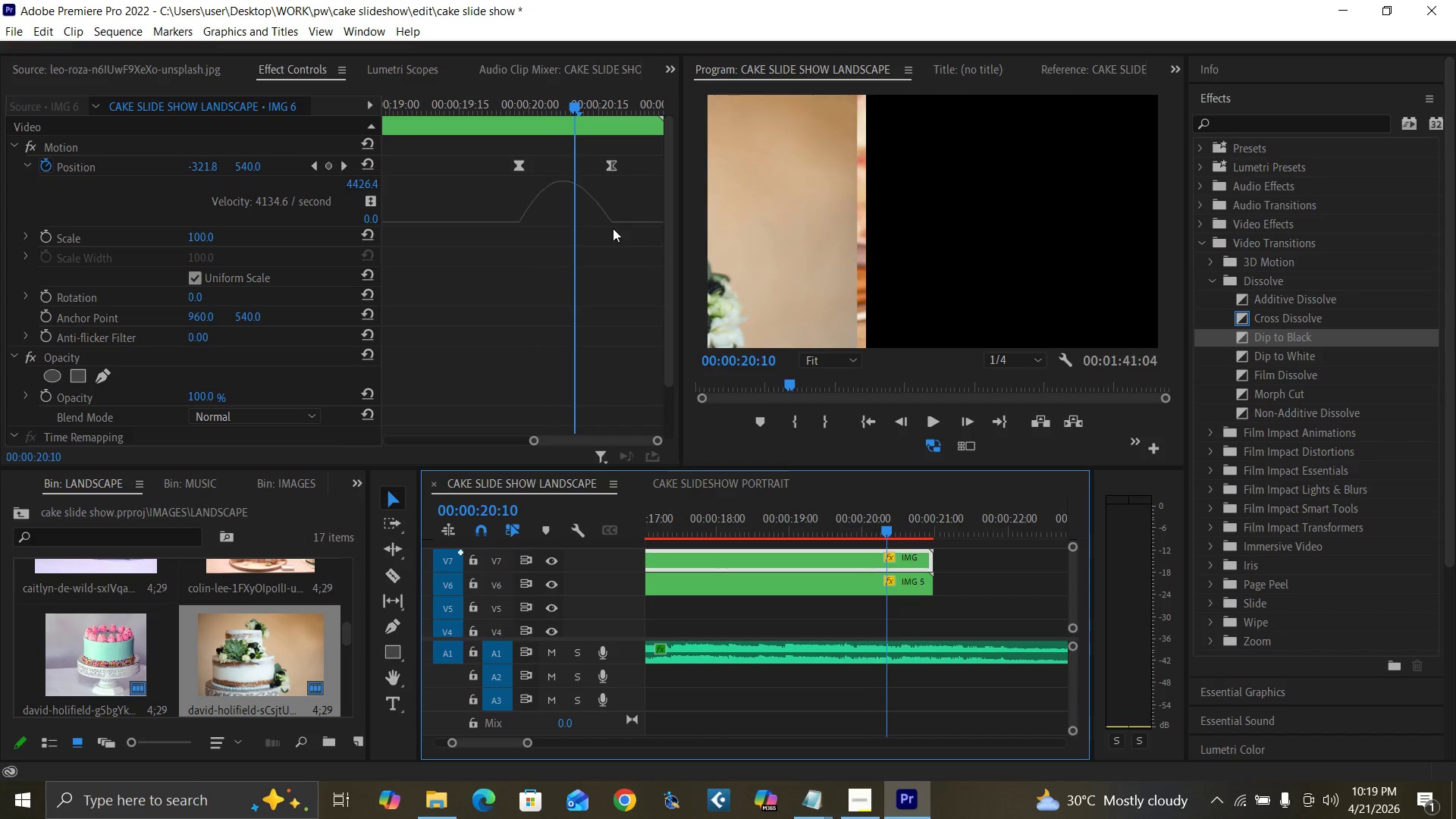 
key(Control+Z)
 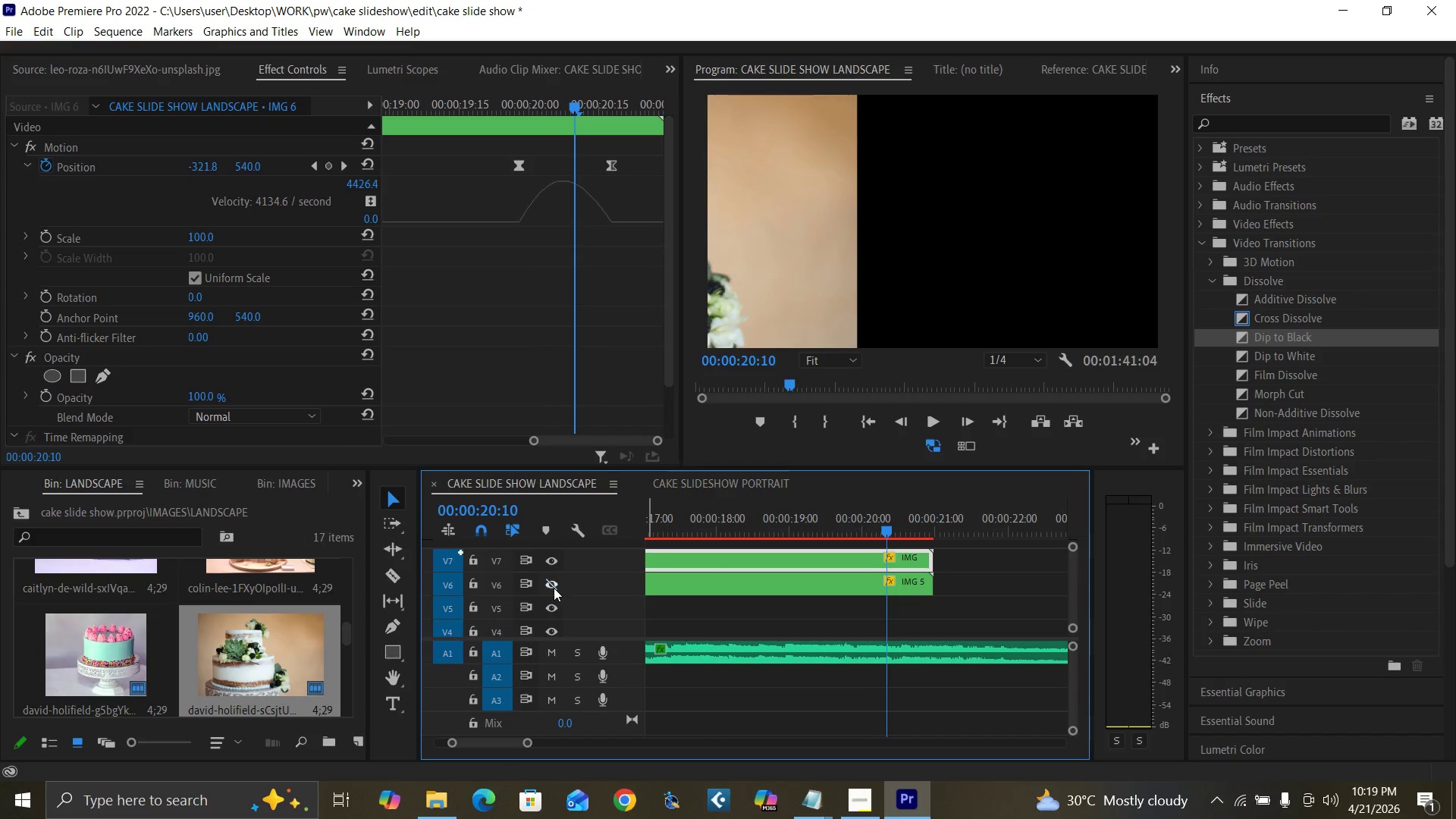 
key(Control+Z)
 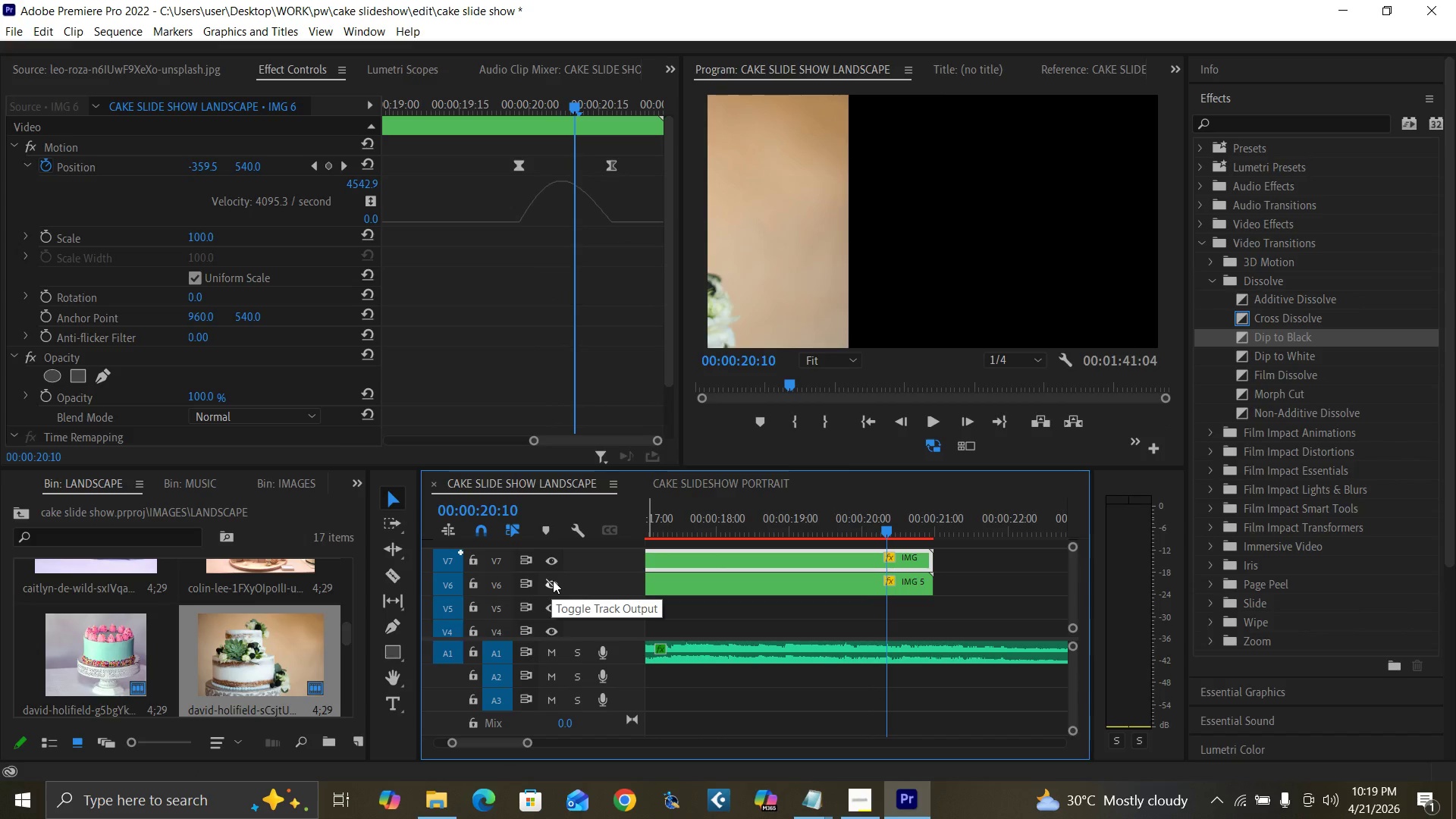 
key(Control+Z)
 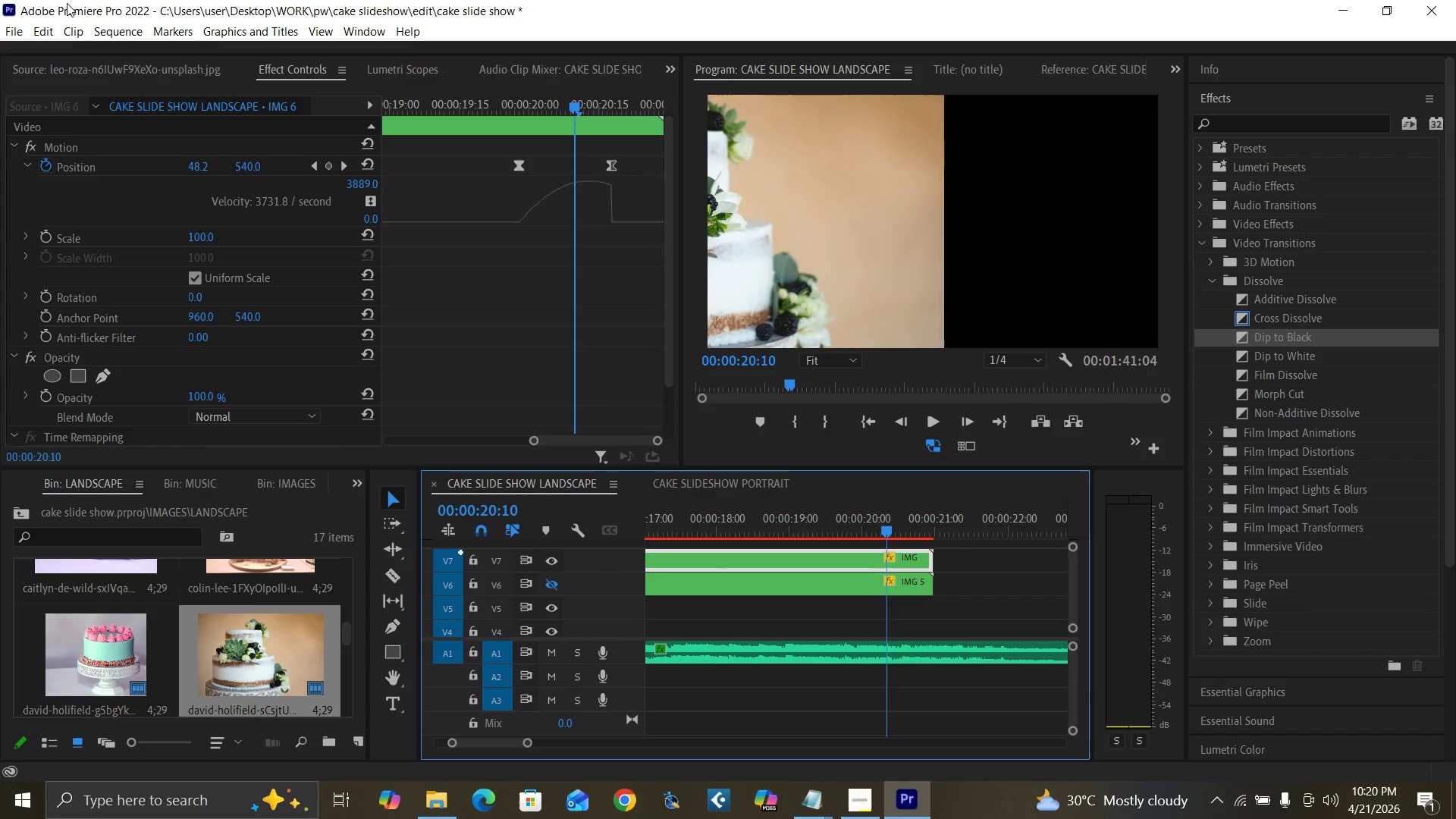 
left_click([50, 33])
 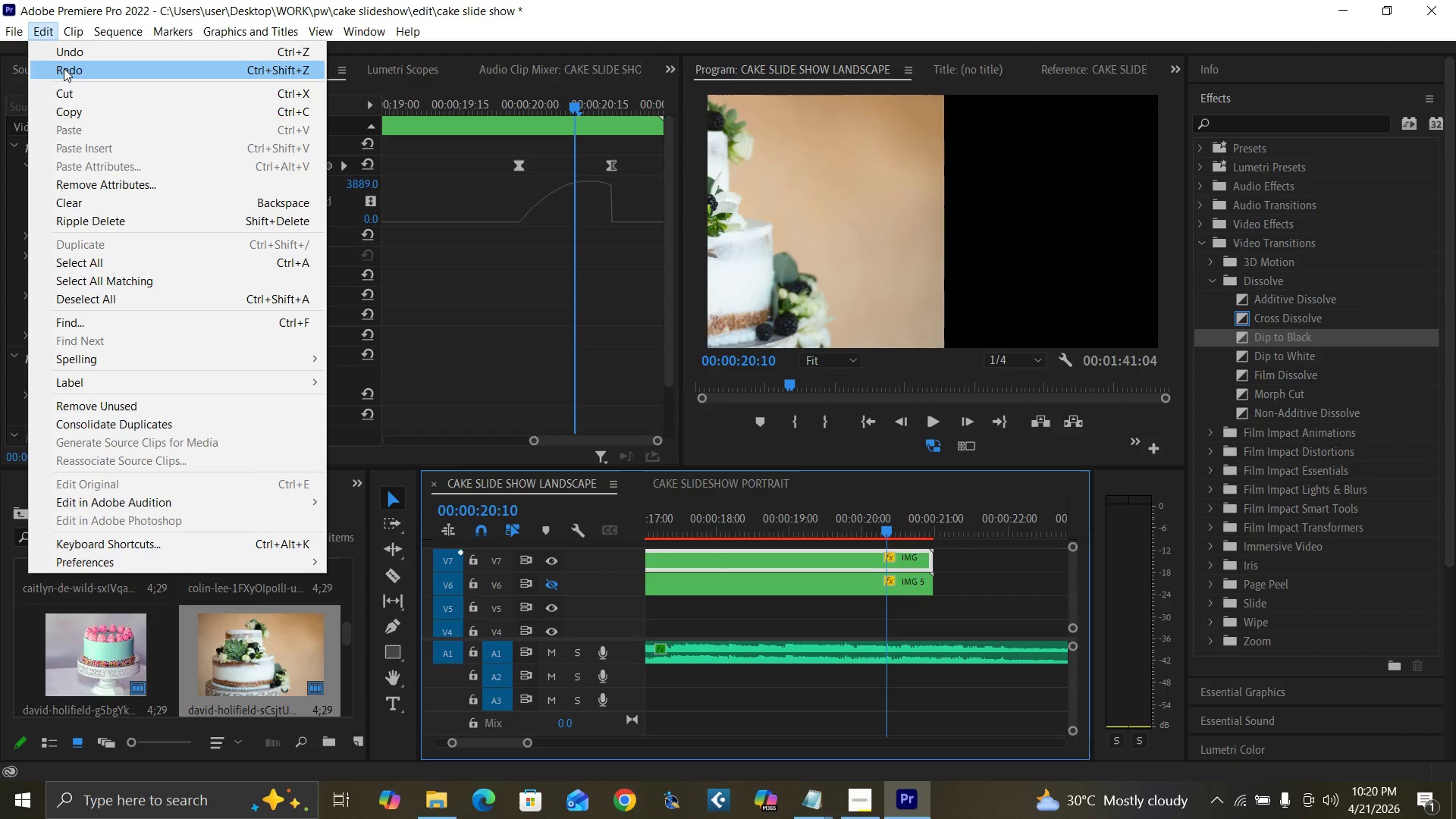 
left_click([64, 69])
 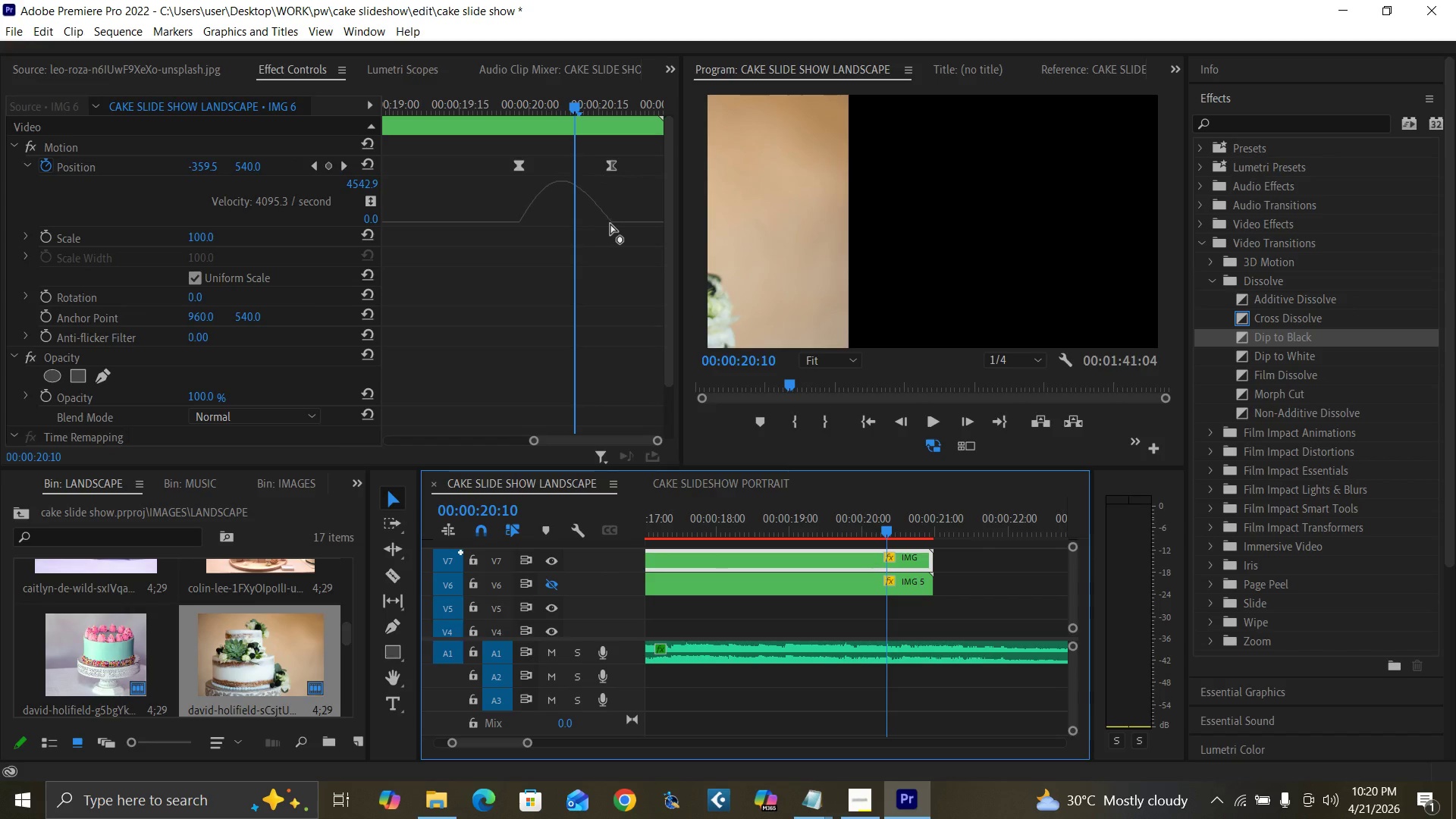 
left_click([613, 224])
 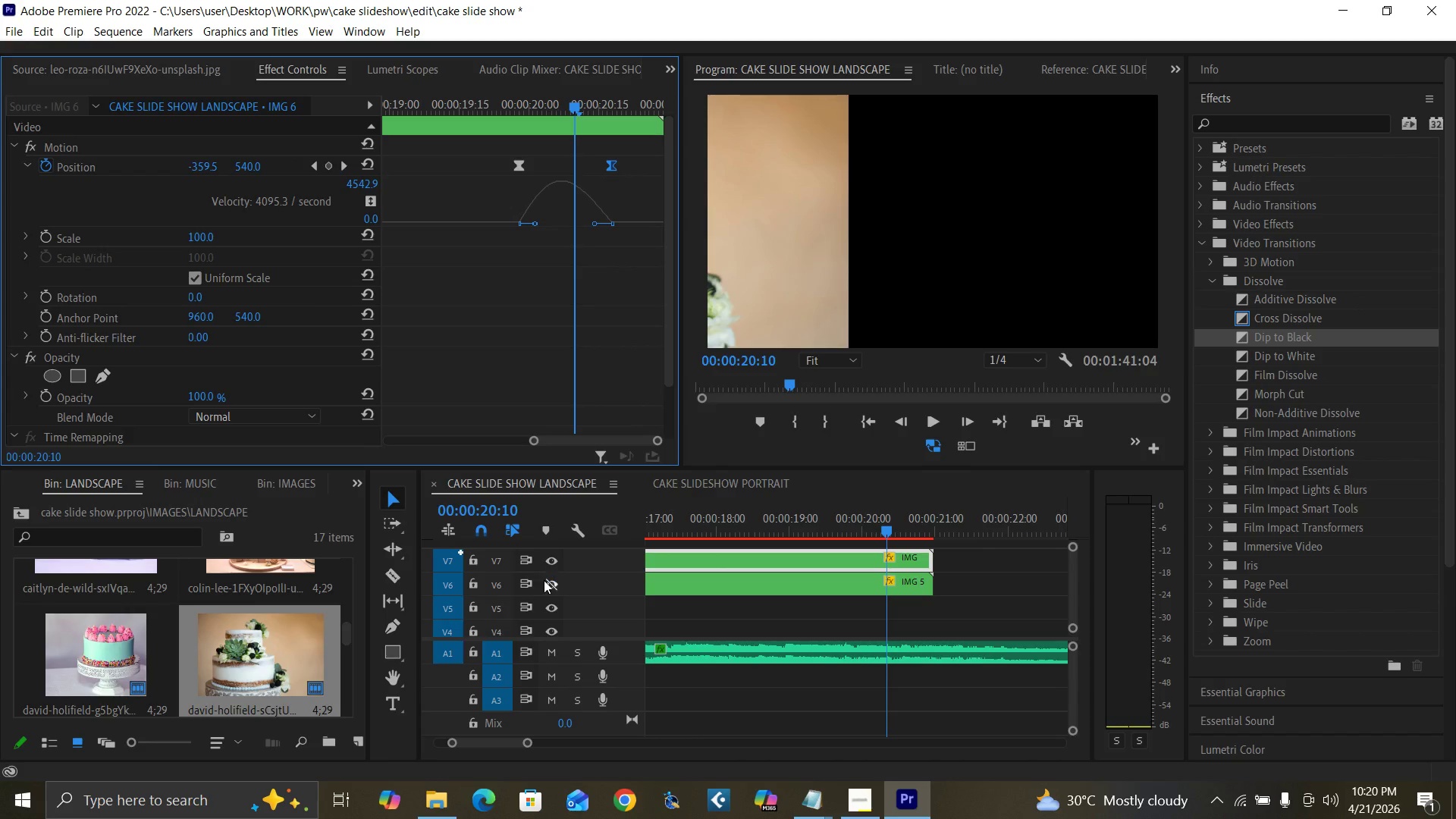 
left_click([557, 579])
 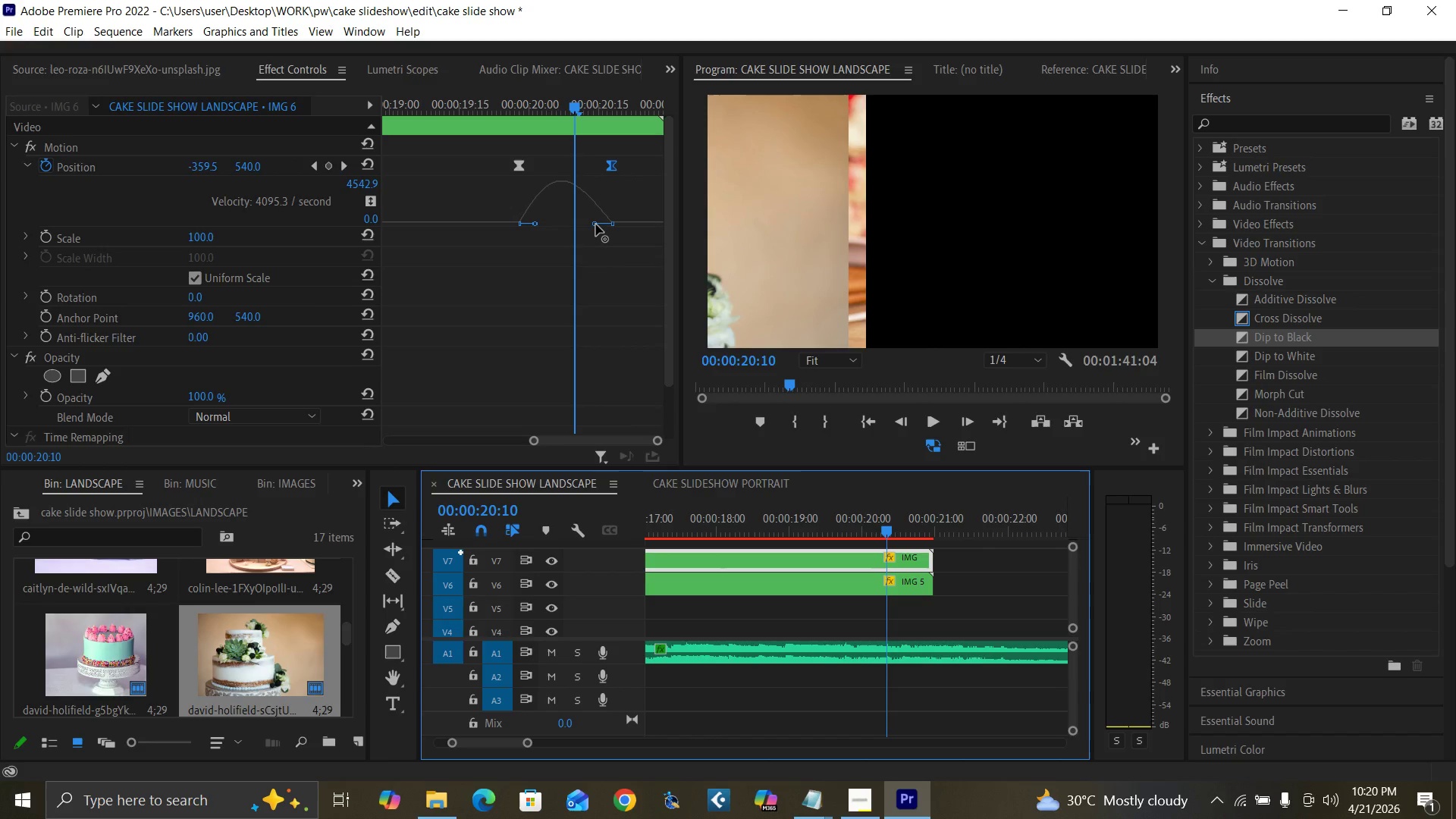 
left_click_drag(start_coordinate=[595, 224], to_coordinate=[605, 228])
 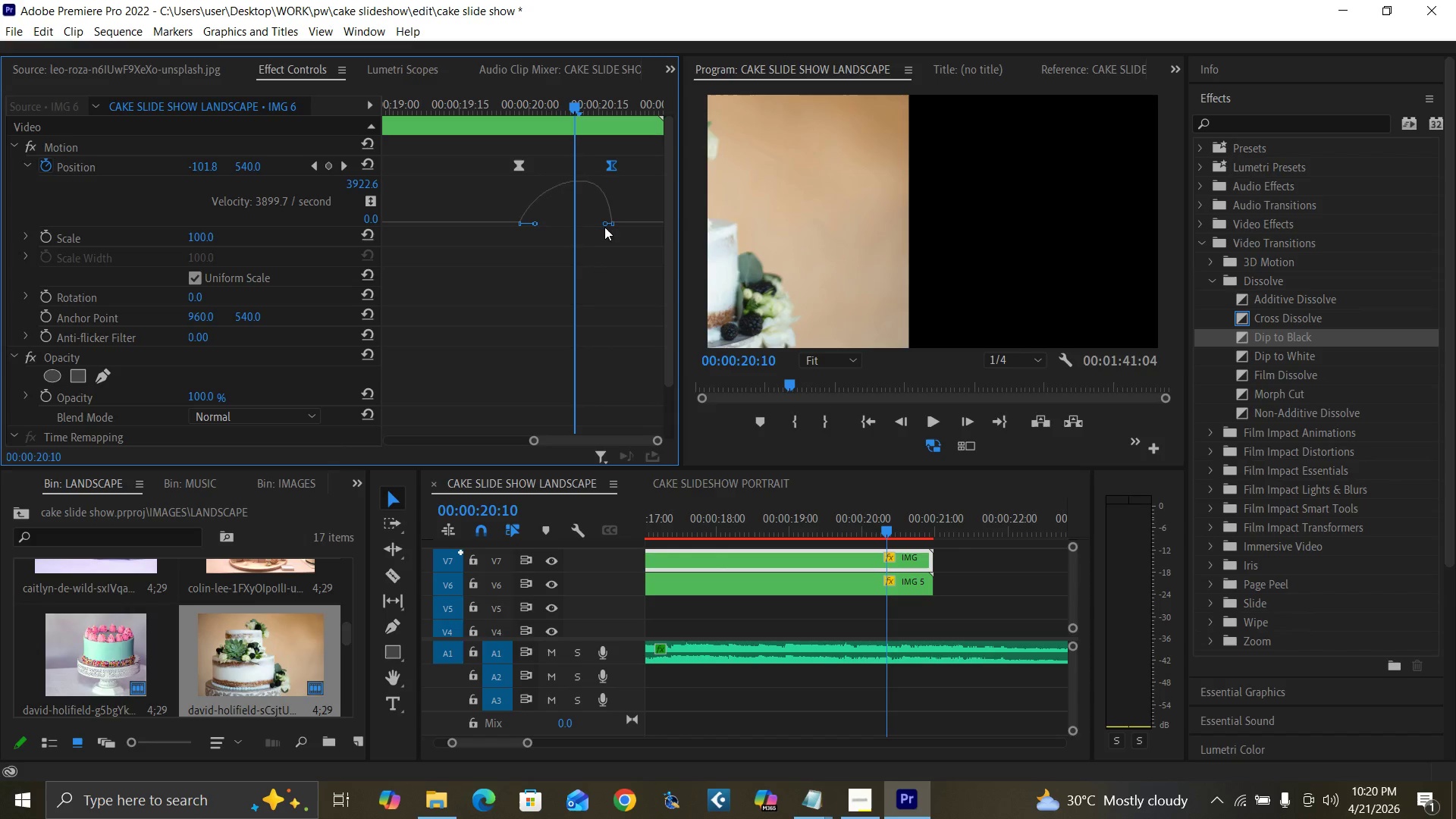 
left_click_drag(start_coordinate=[604, 224], to_coordinate=[598, 224])
 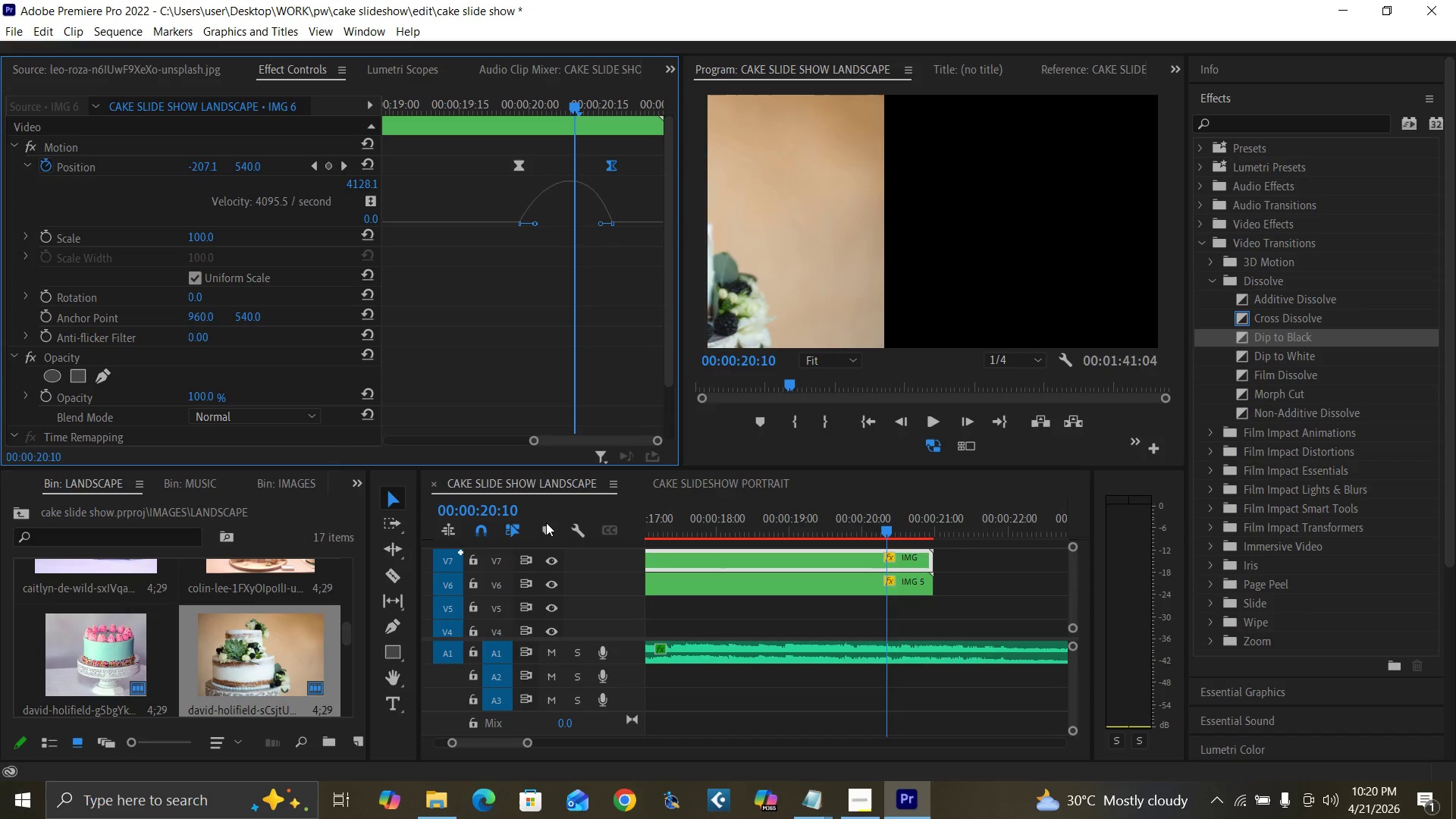 
left_click([550, 557])
 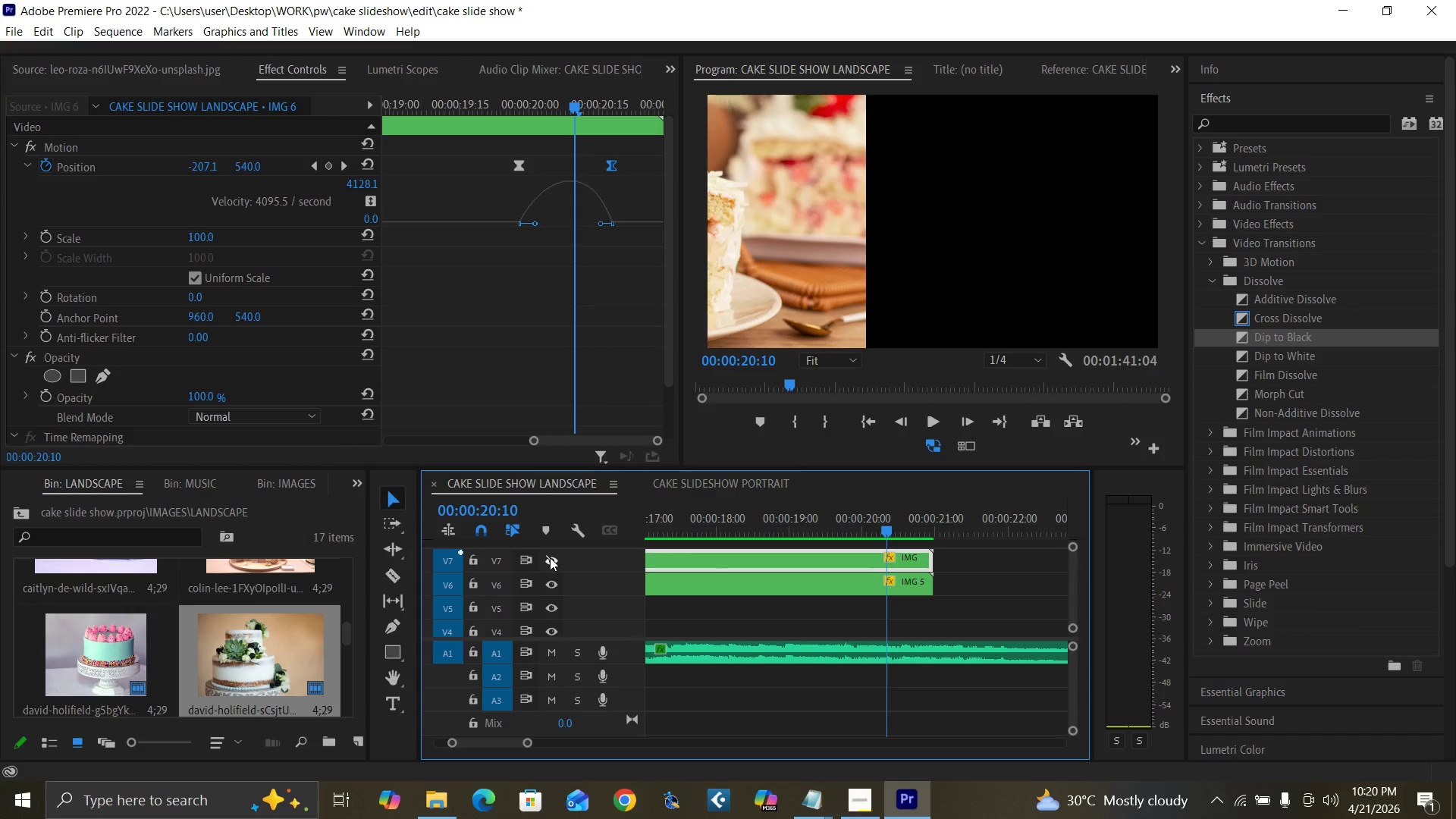 
left_click([550, 557])
 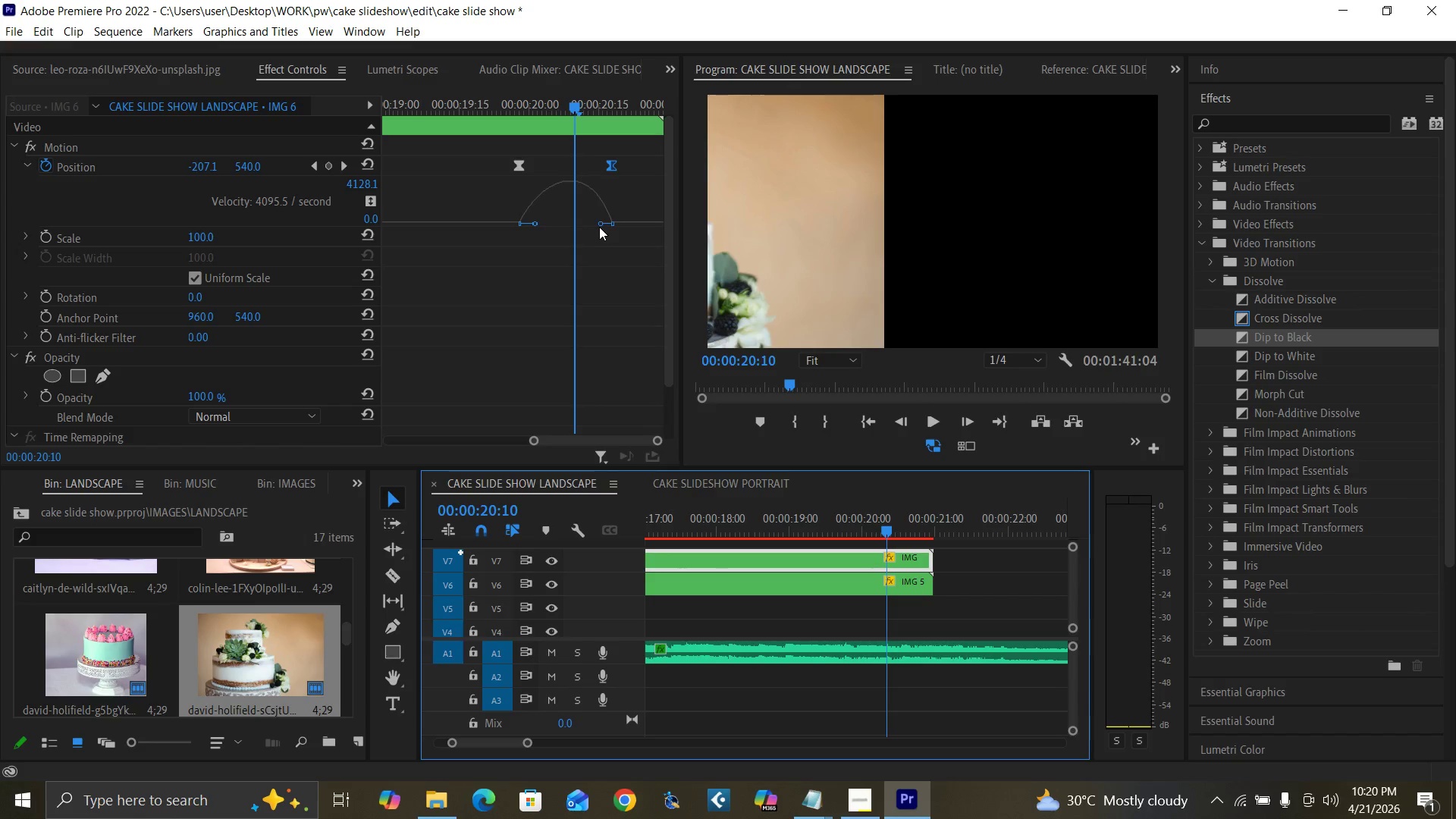 
left_click_drag(start_coordinate=[599, 224], to_coordinate=[595, 223])
 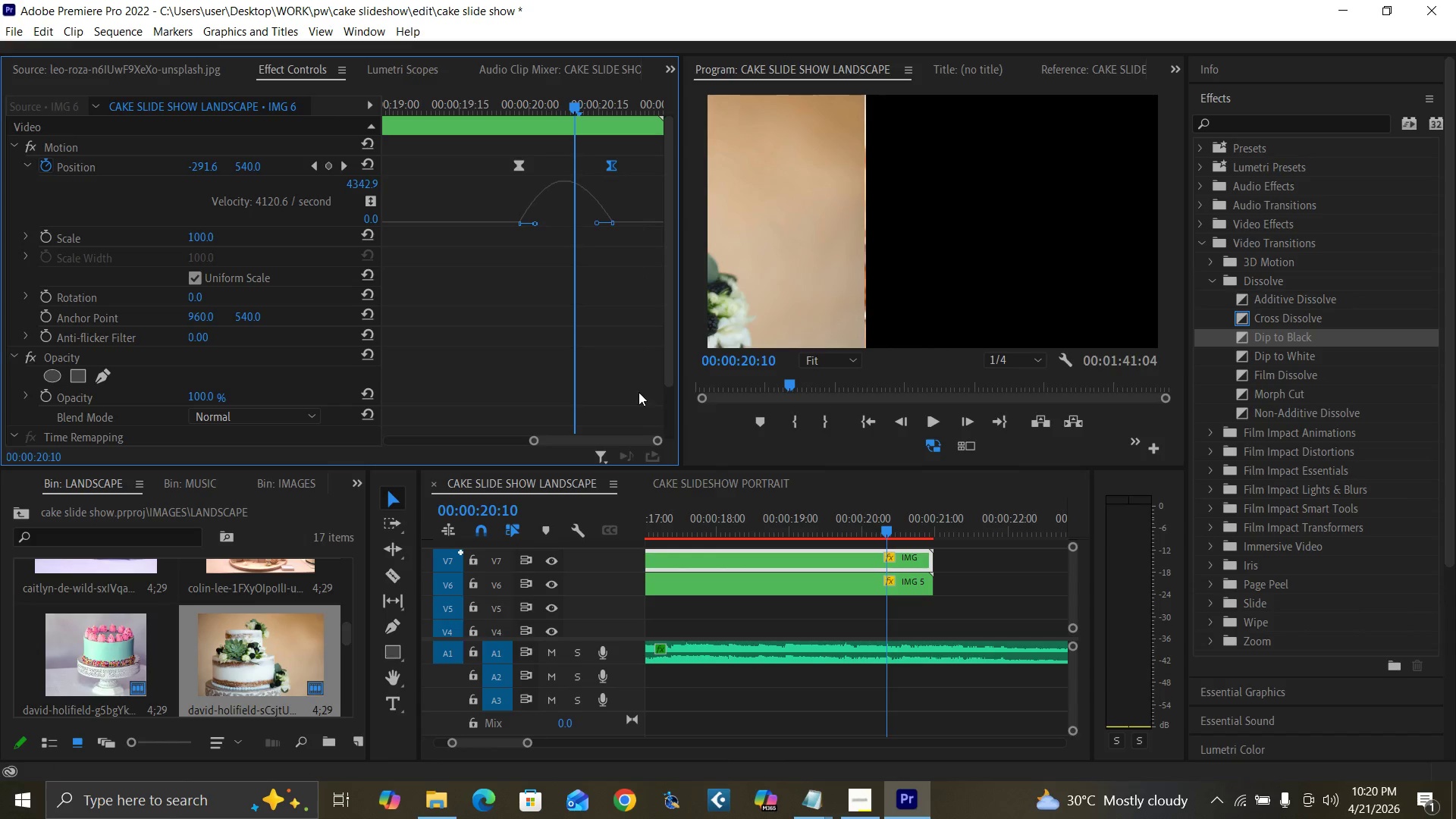 
left_click_drag(start_coordinate=[654, 438], to_coordinate=[582, 414])
 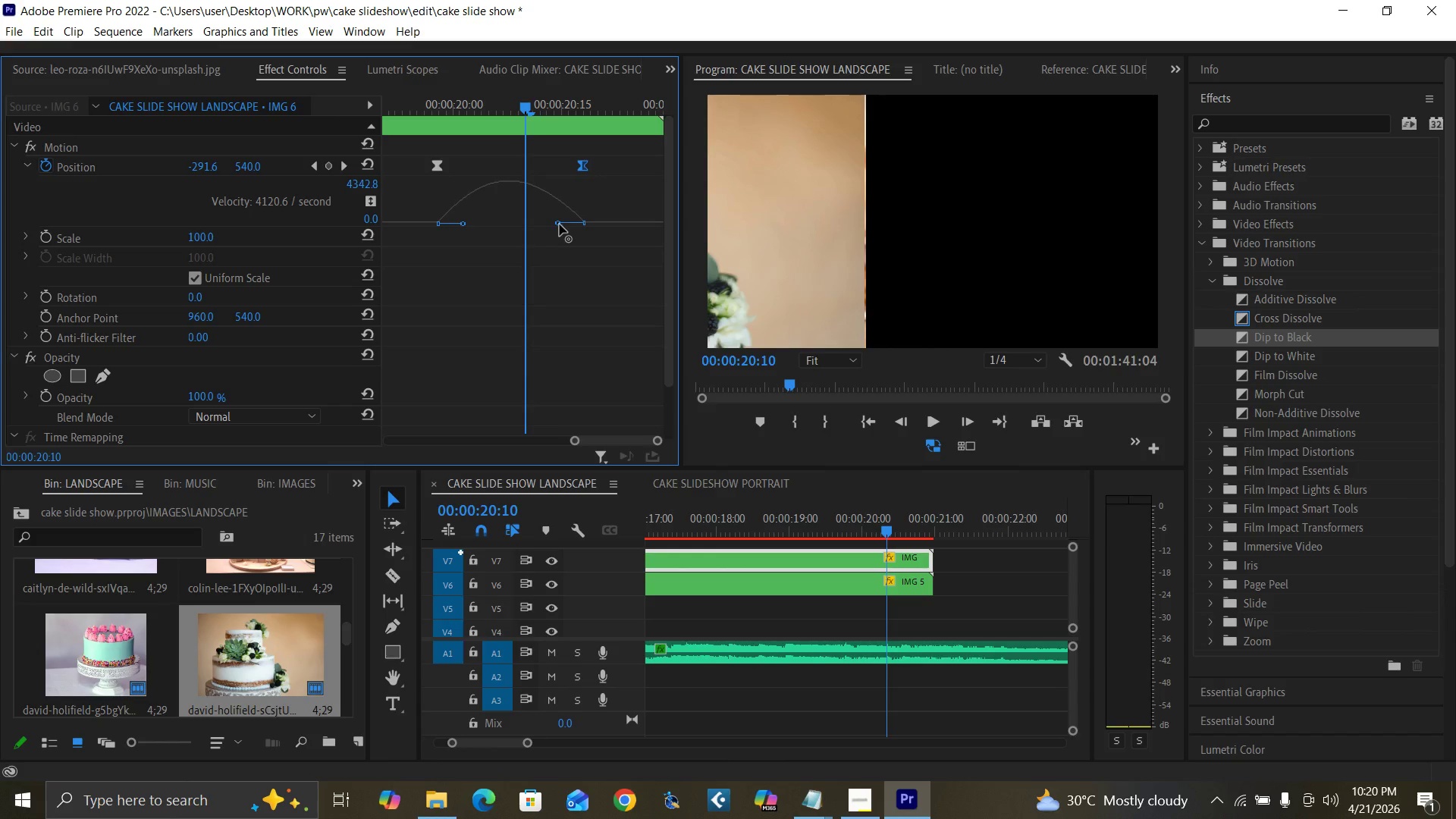 
left_click_drag(start_coordinate=[560, 224], to_coordinate=[563, 226])
 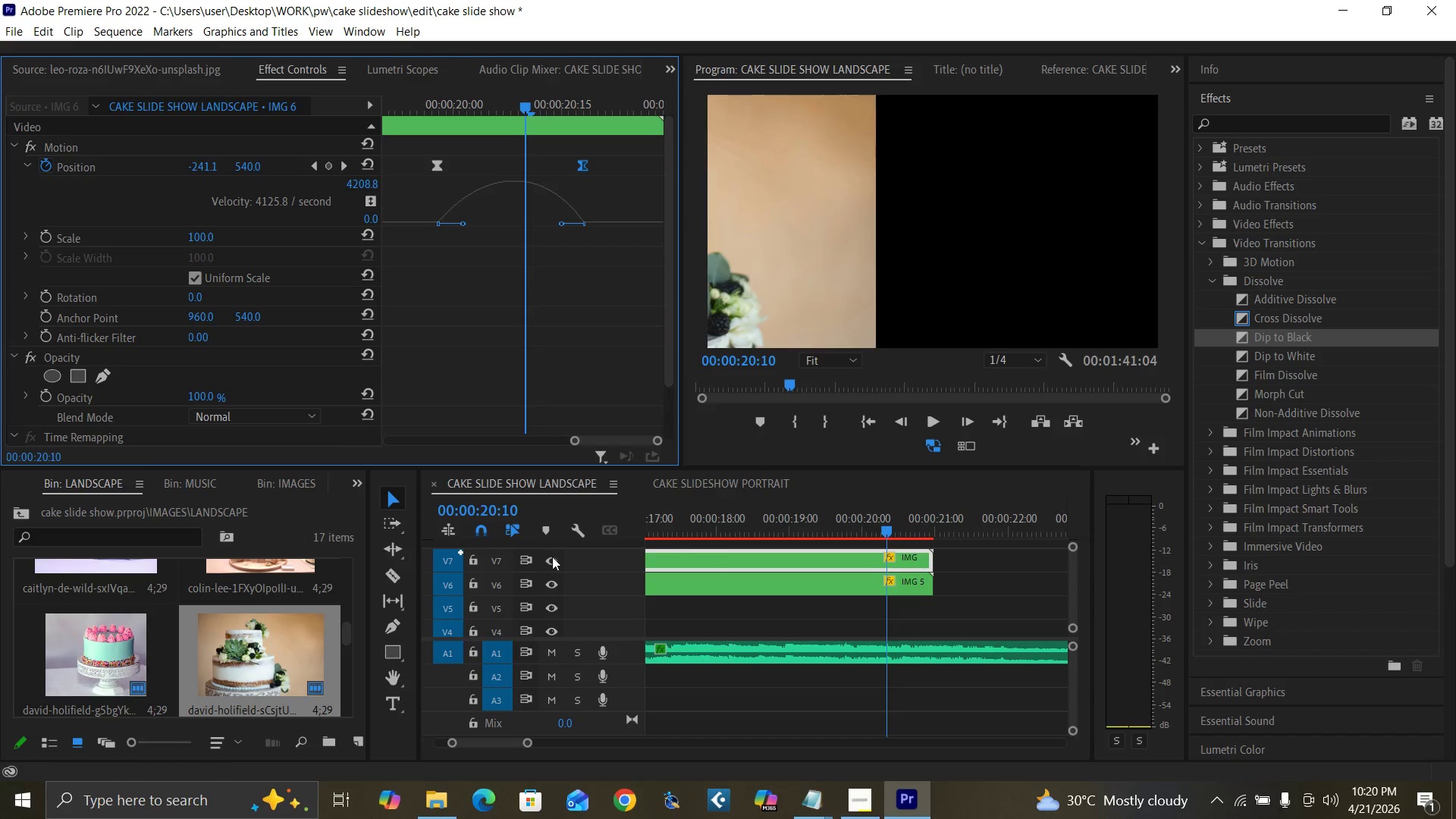 
left_click([552, 560])
 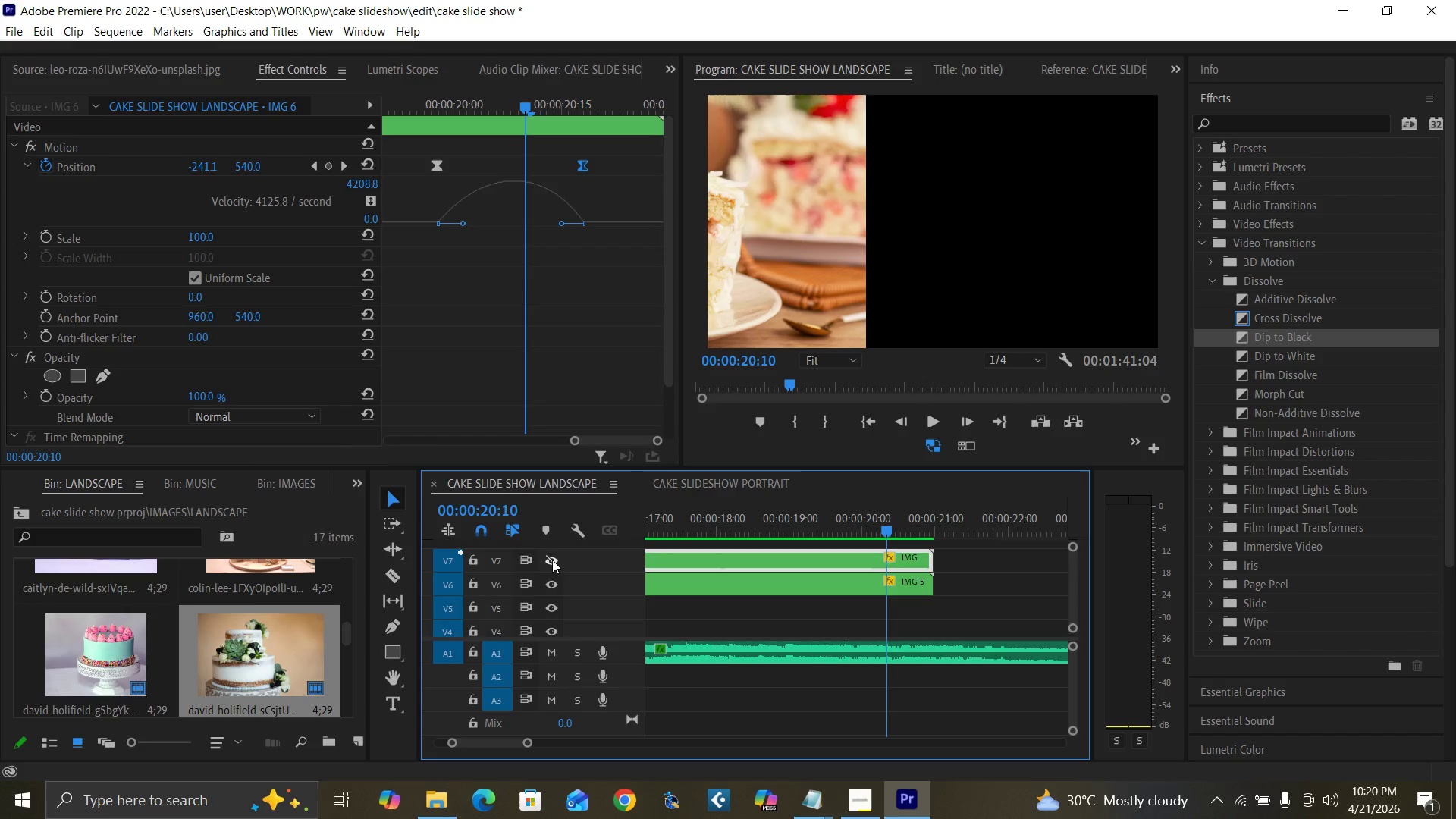 
left_click([552, 560])
 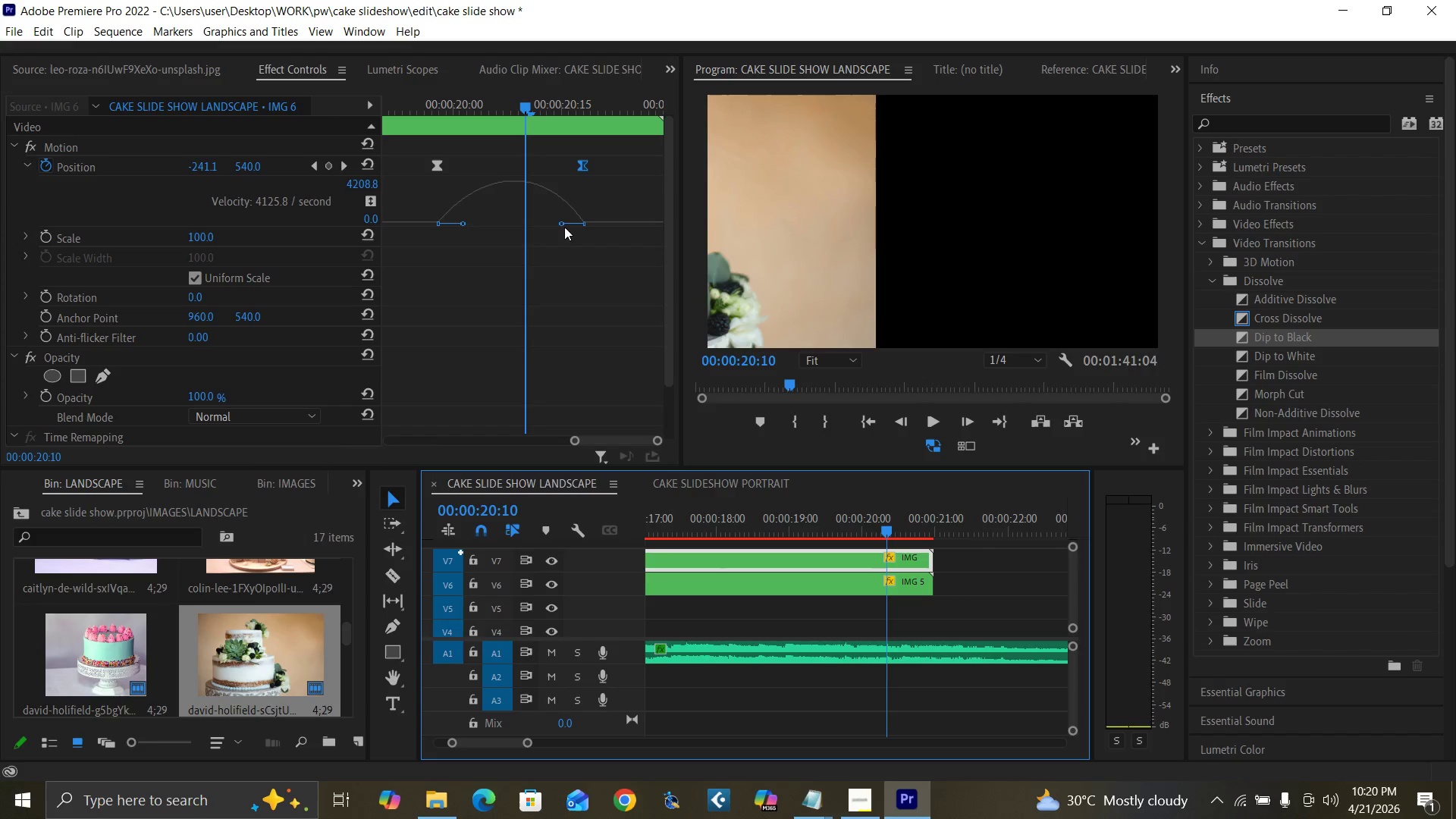 
left_click_drag(start_coordinate=[563, 225], to_coordinate=[558, 225])
 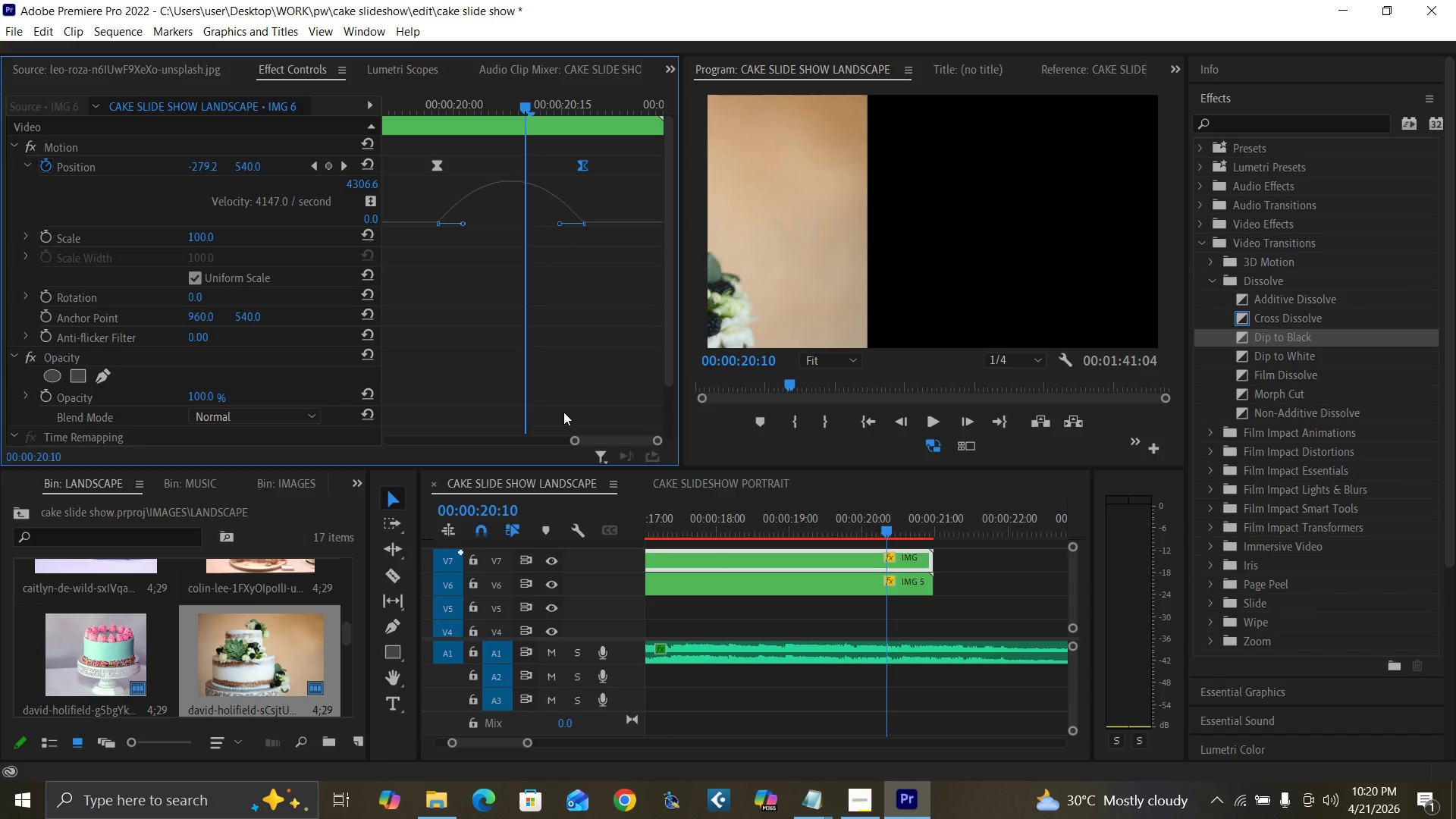 
left_click([555, 560])
 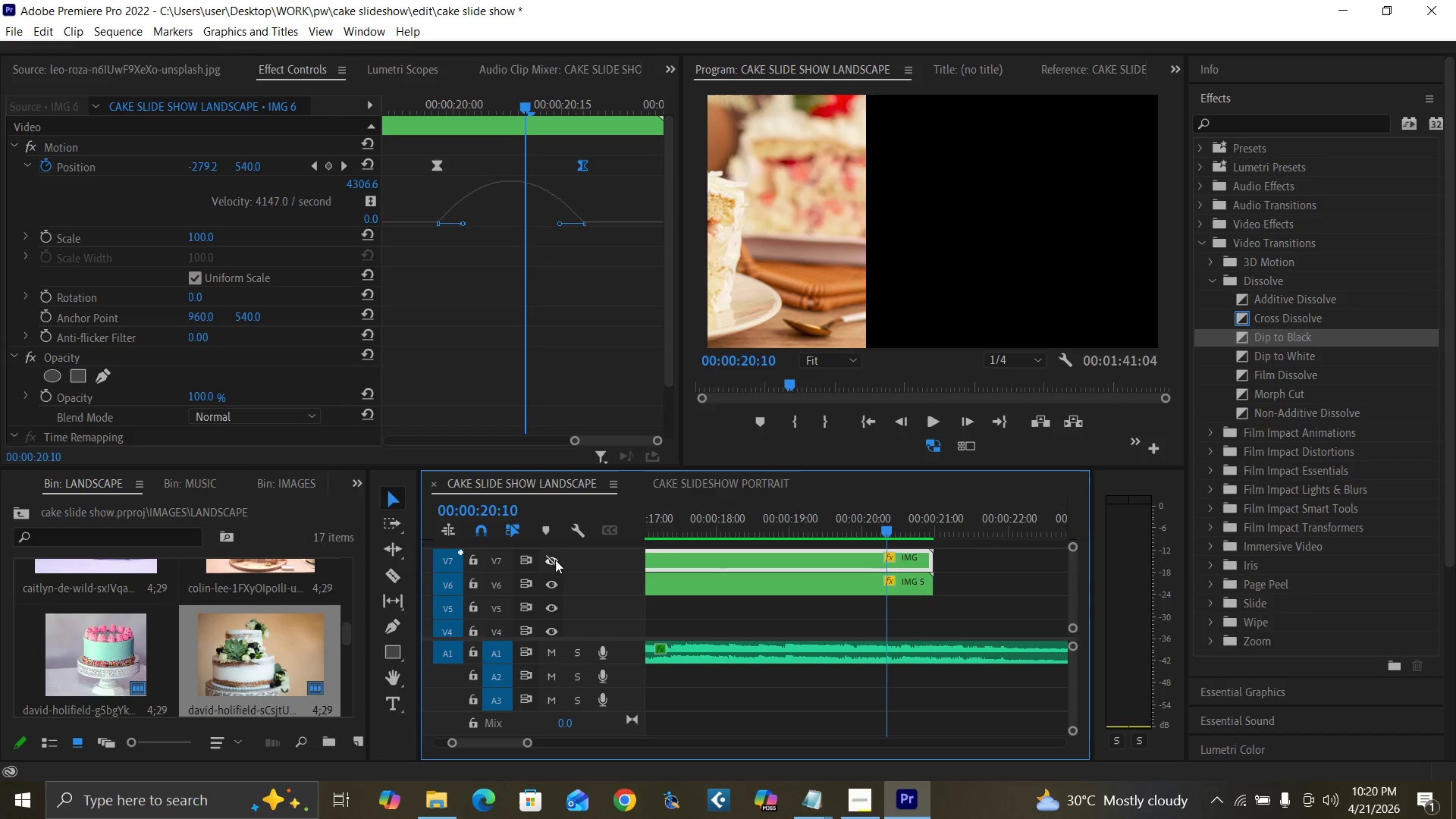 
left_click([555, 560])
 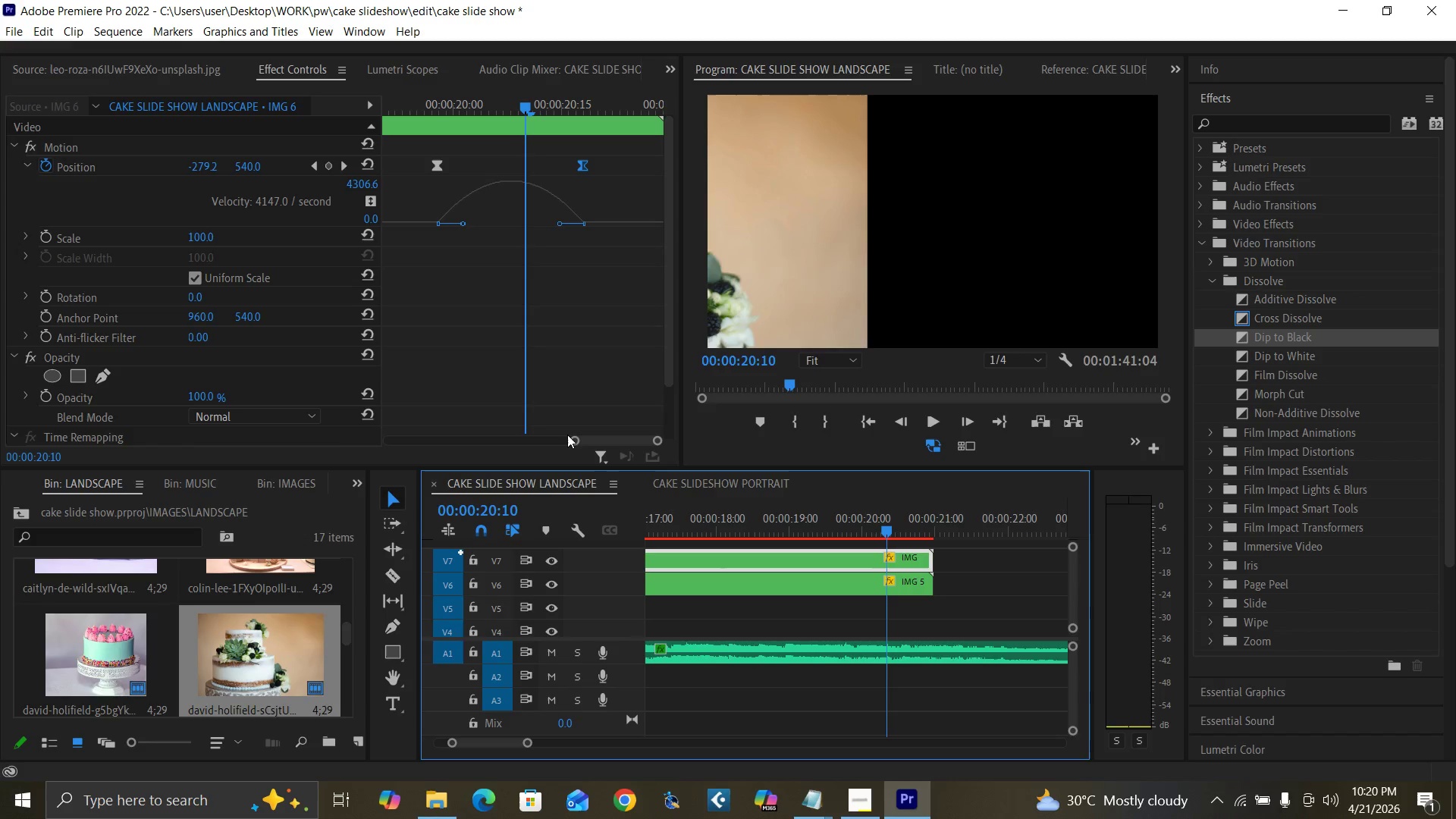 
left_click_drag(start_coordinate=[573, 441], to_coordinate=[403, 451])
 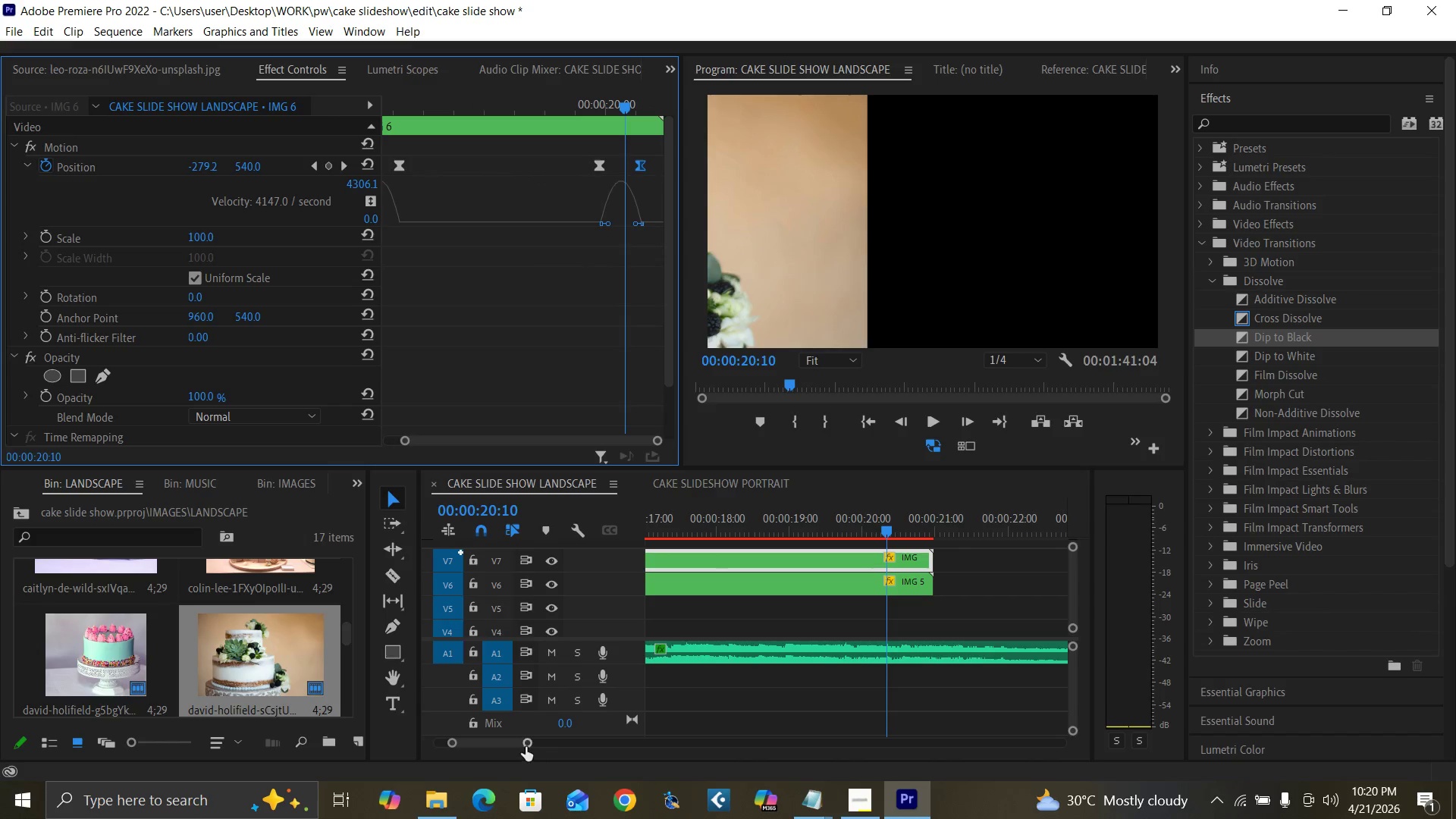 
left_click_drag(start_coordinate=[524, 746], to_coordinate=[563, 758])
 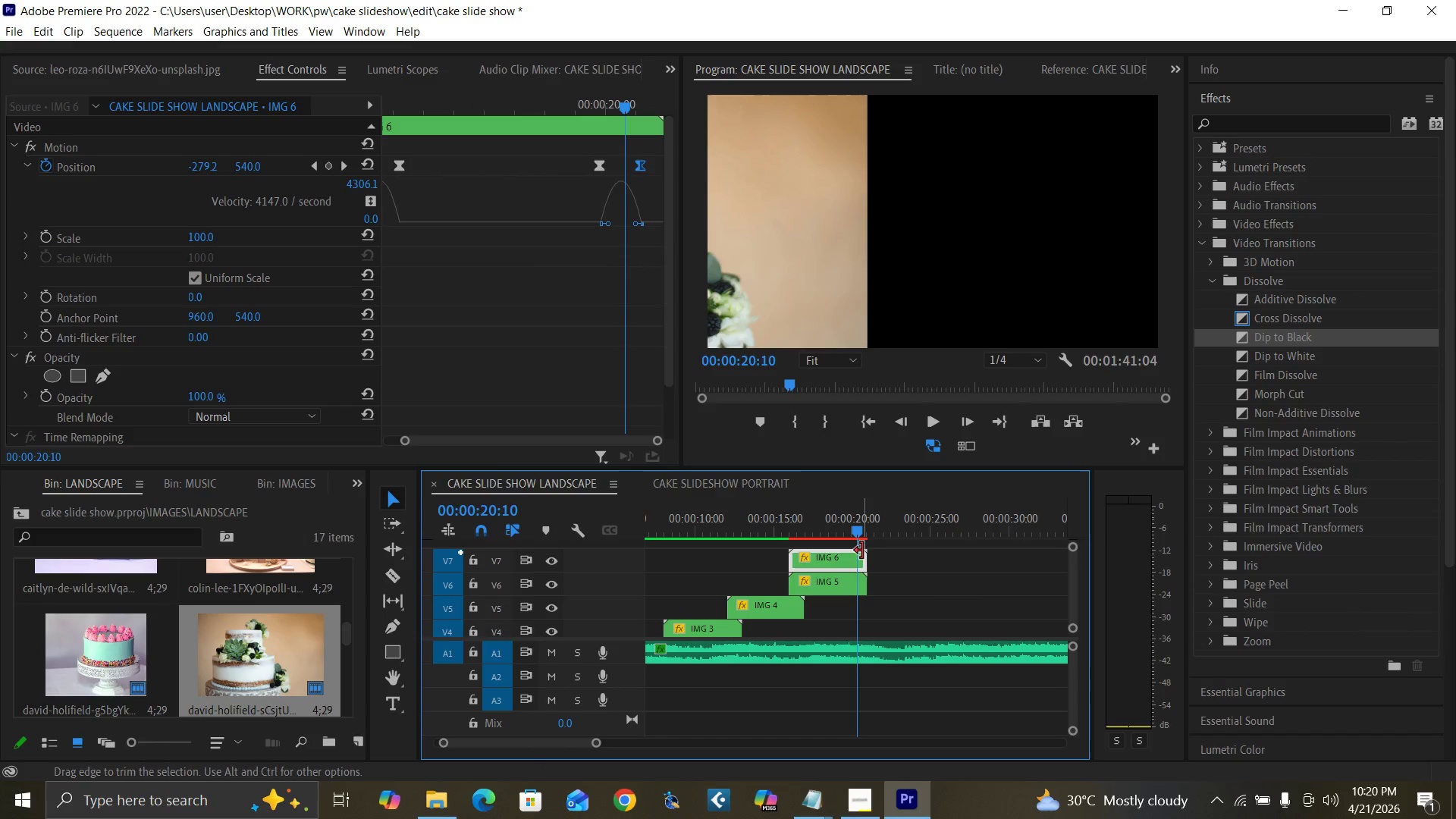 
wait(5.08)
 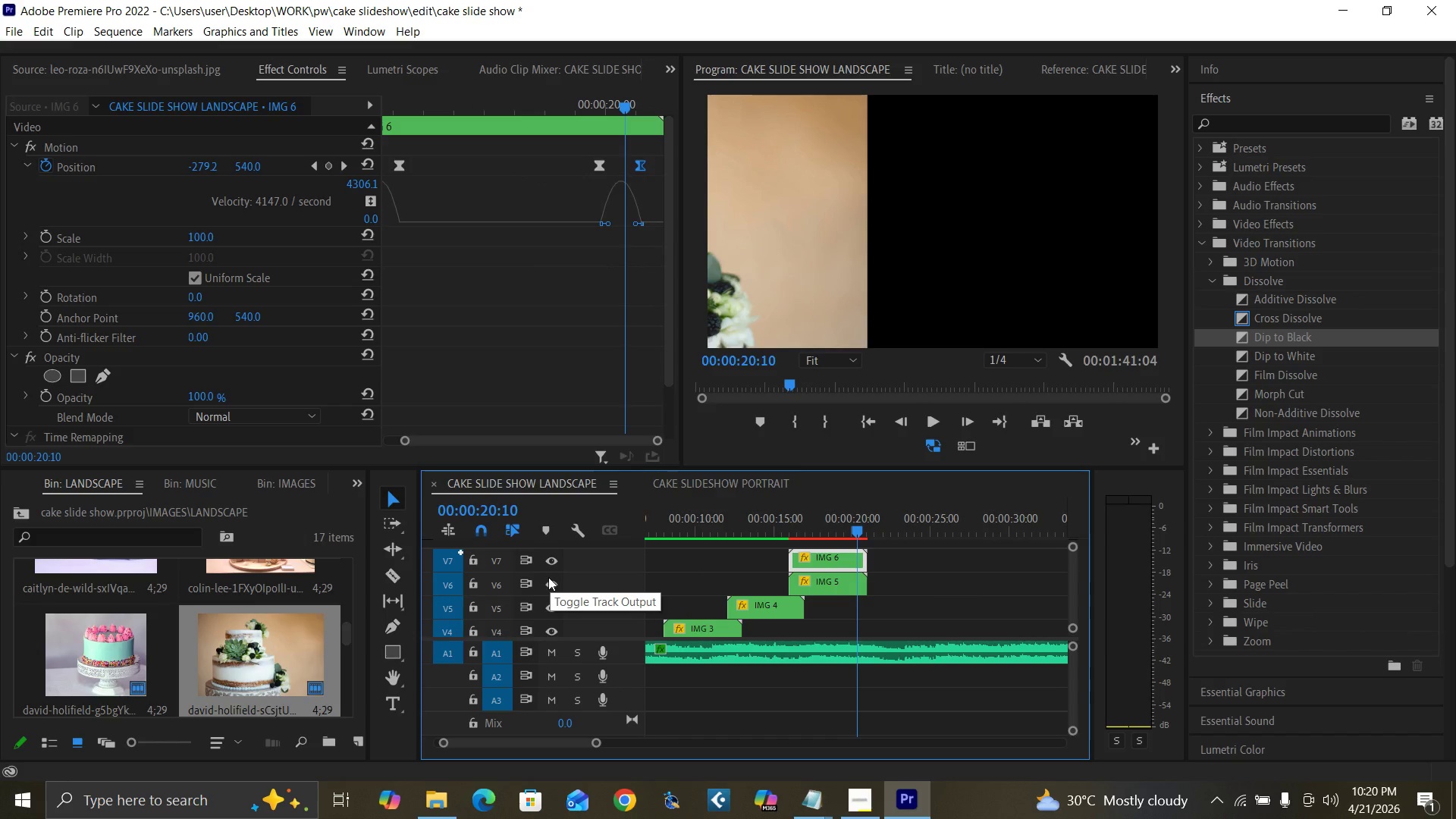 
left_click([858, 535])
 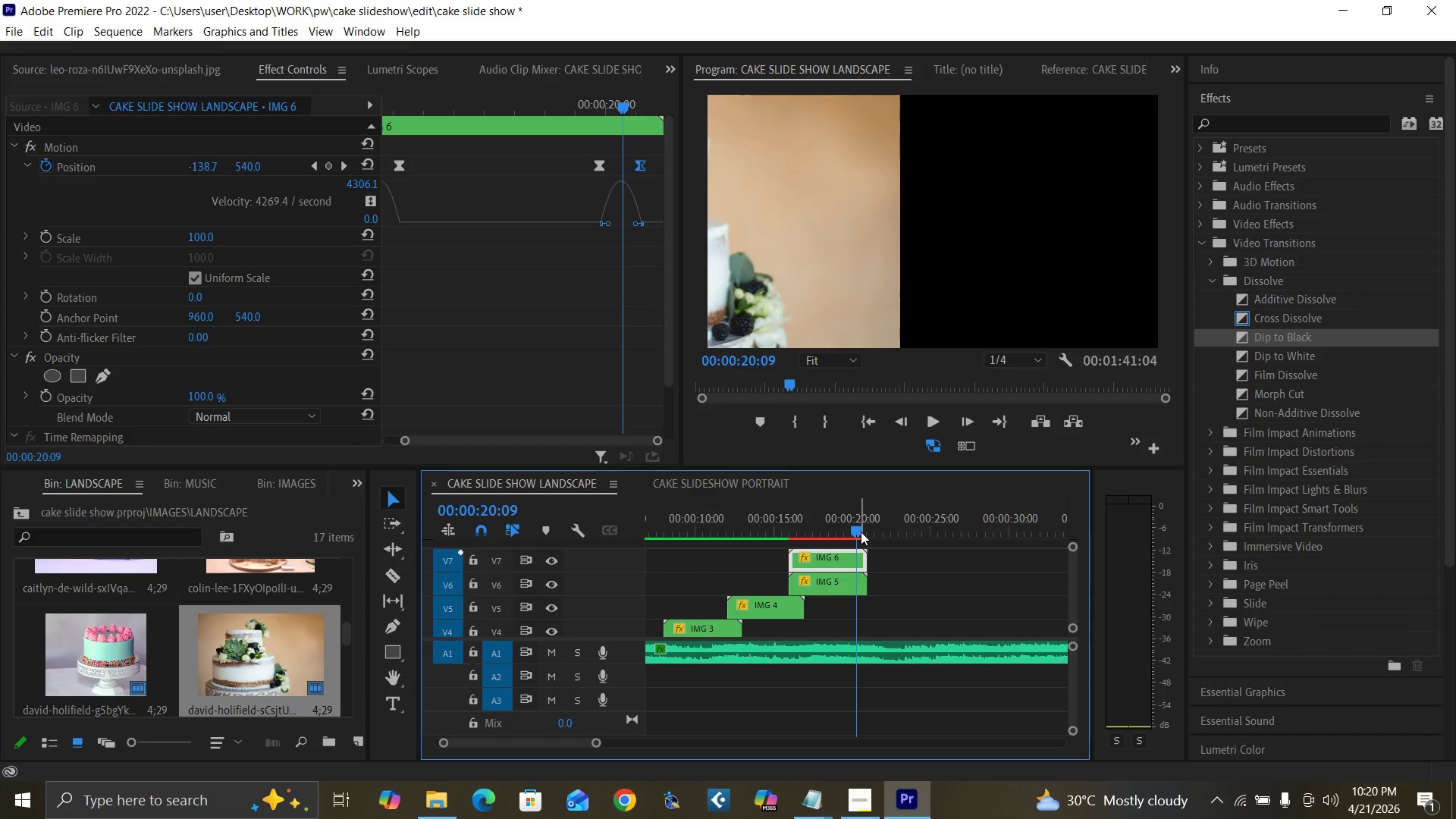 
key(Control+S)
 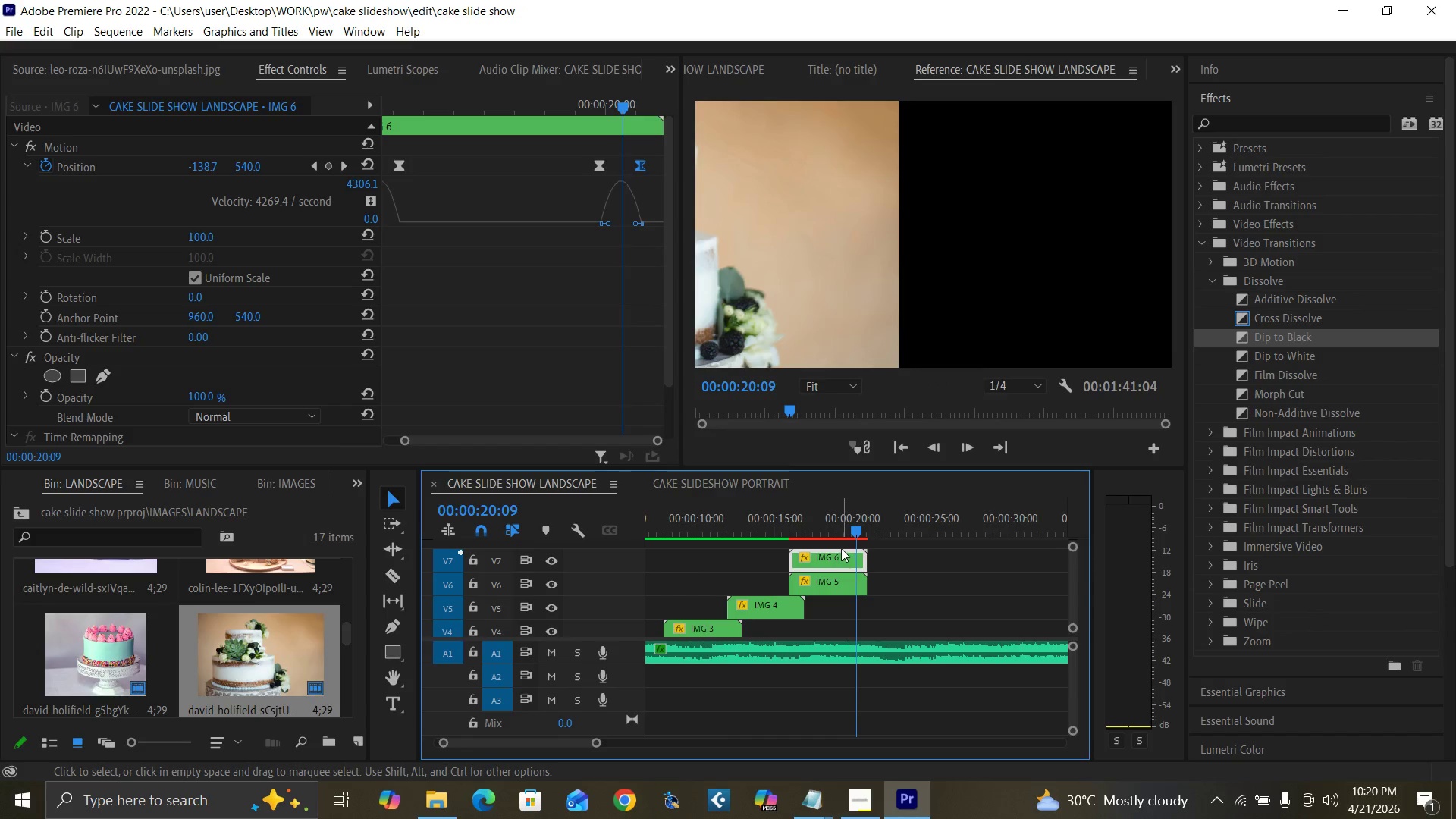 
key(Control+S)
 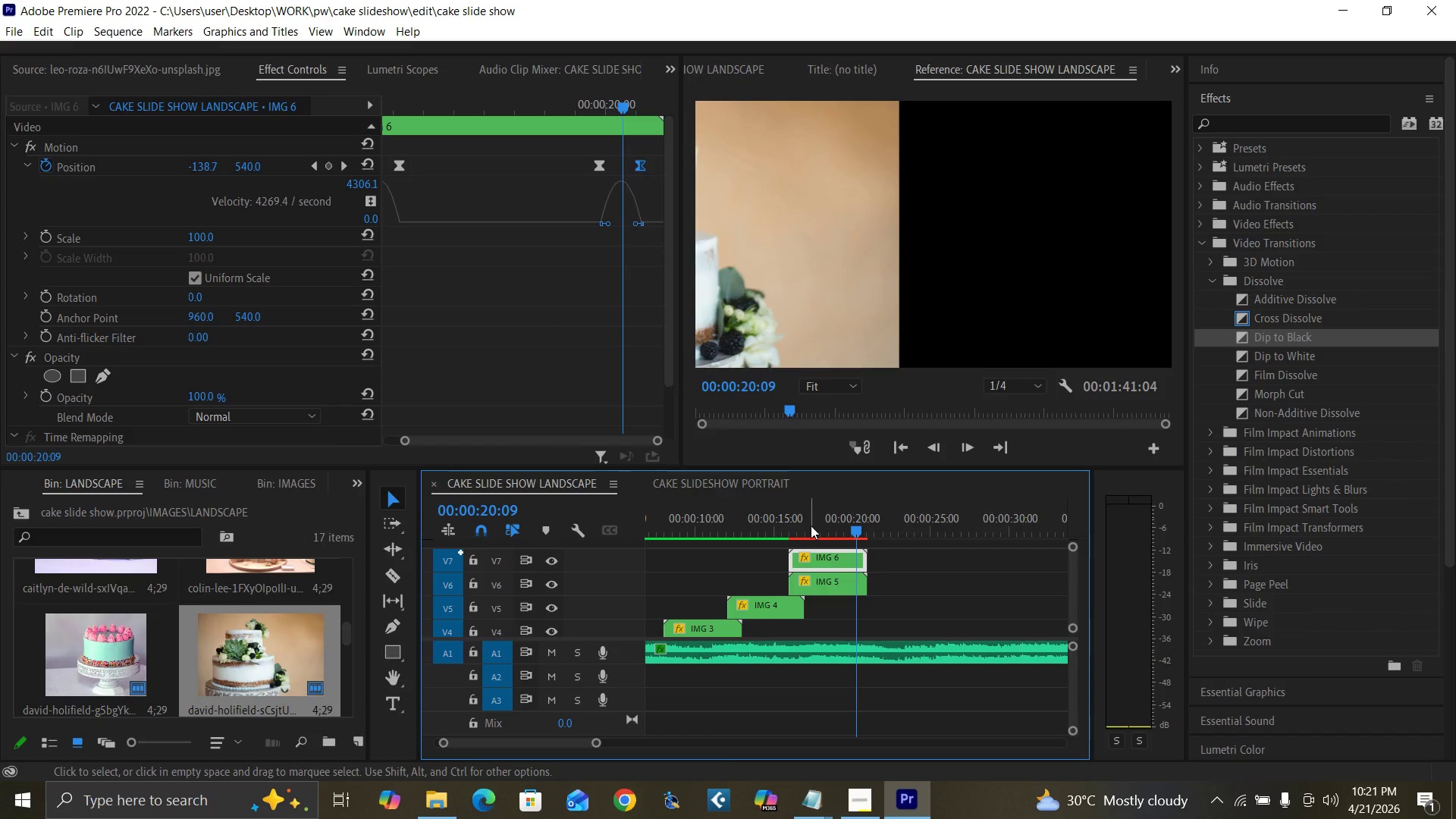 
wait(6.2)
 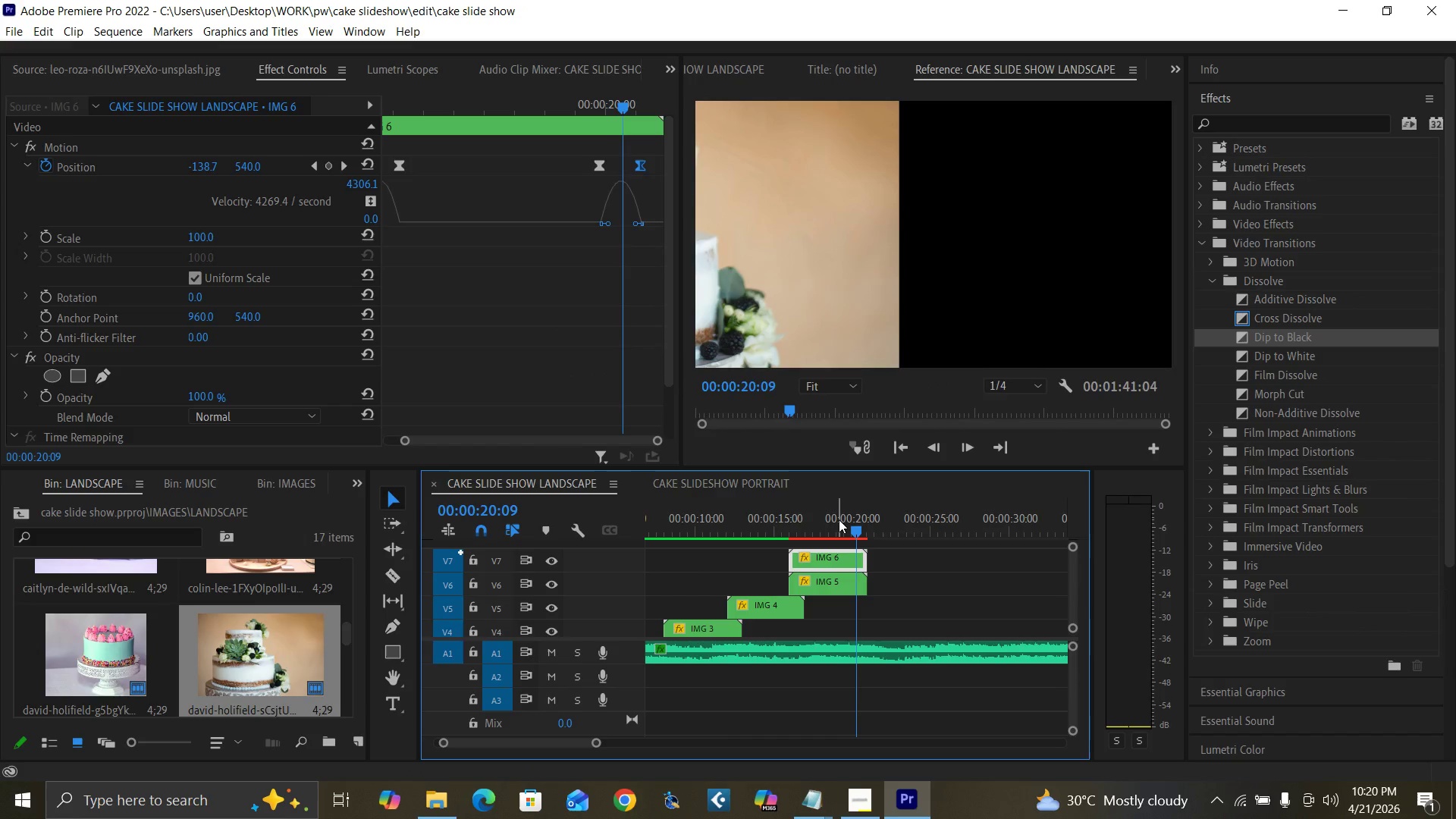 
left_click([779, 525])
 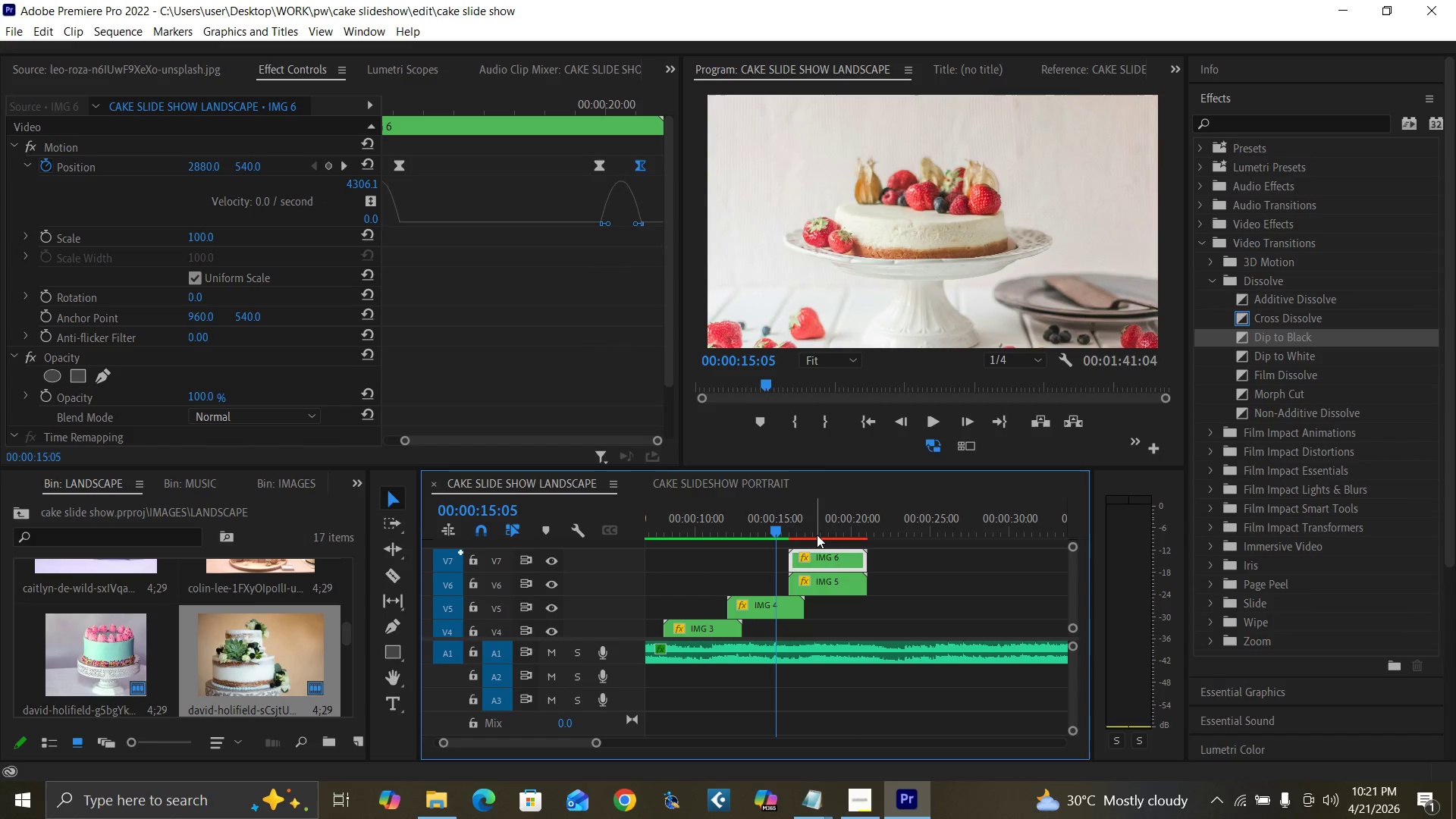 
left_click([819, 530])
 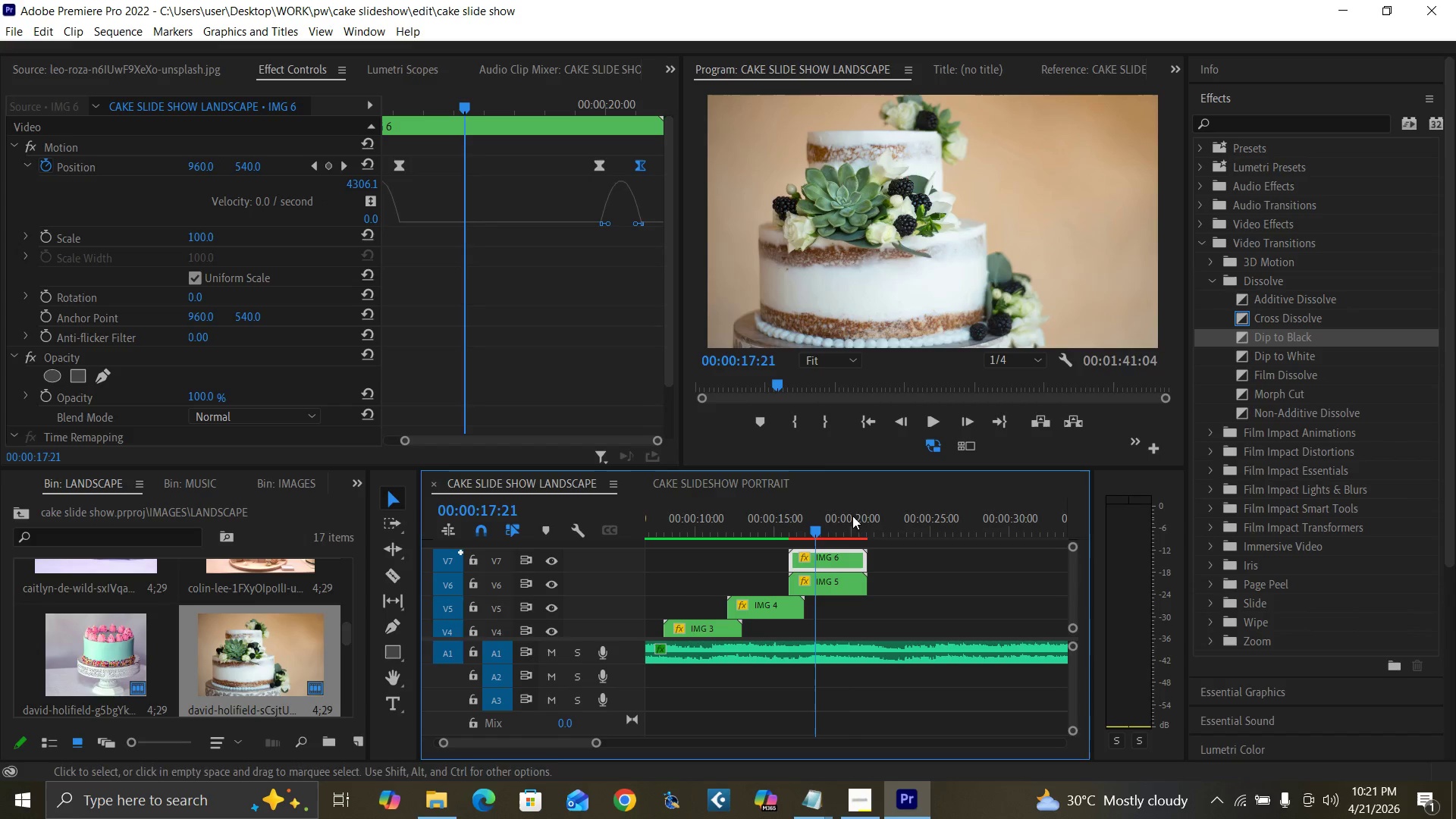 
key(Enter)
 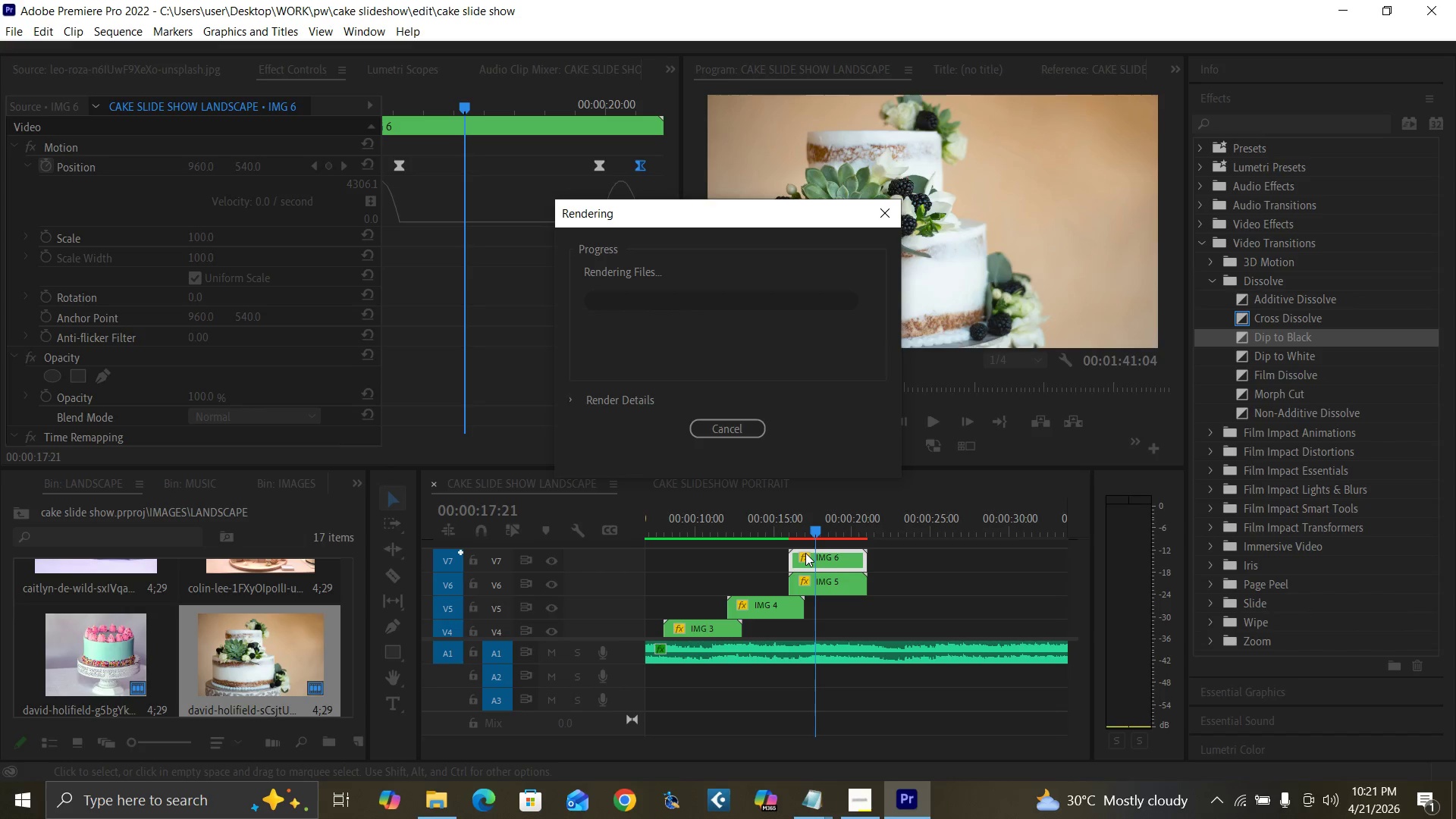 
wait(9.8)
 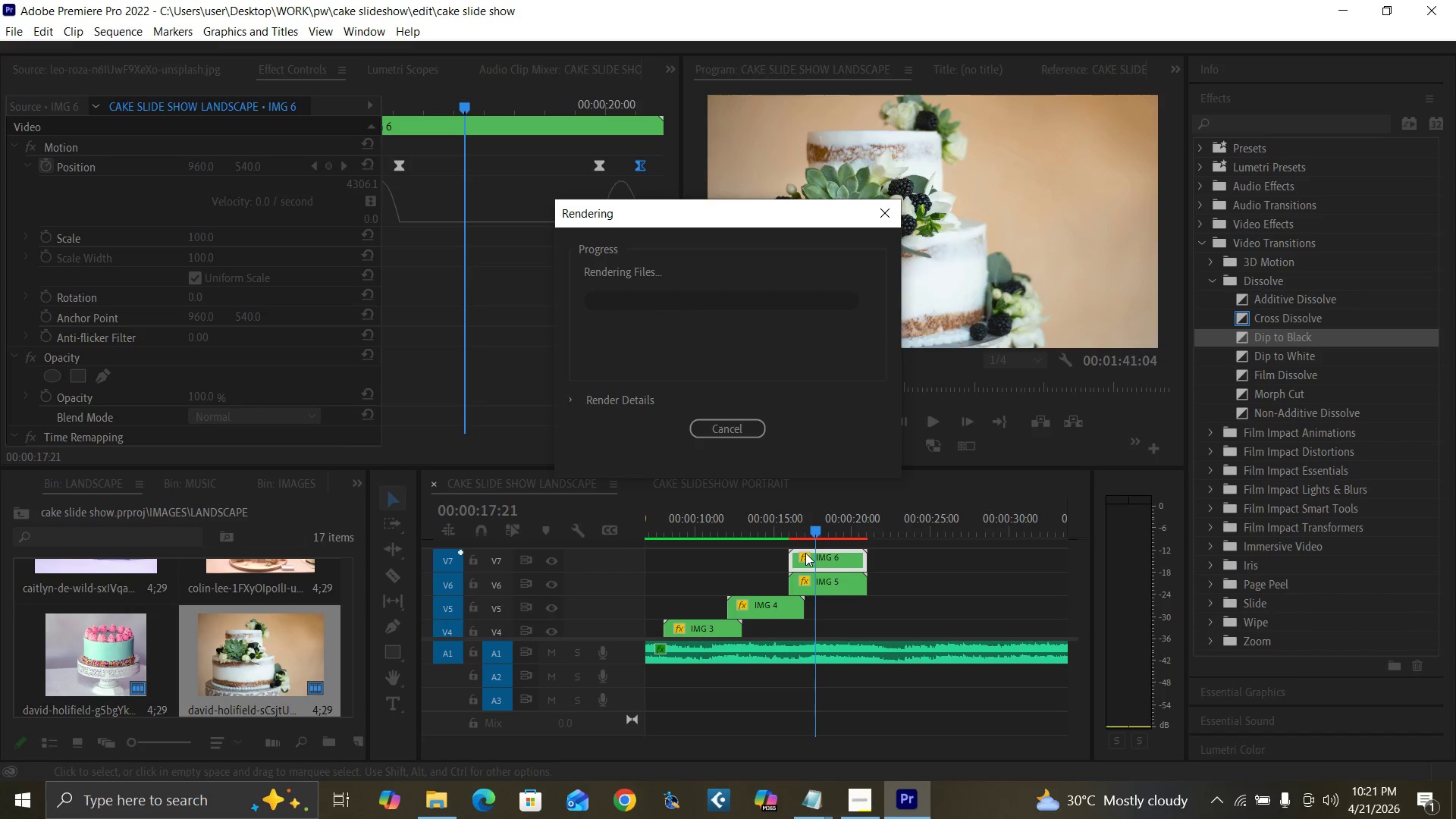 
left_click([928, 541])
 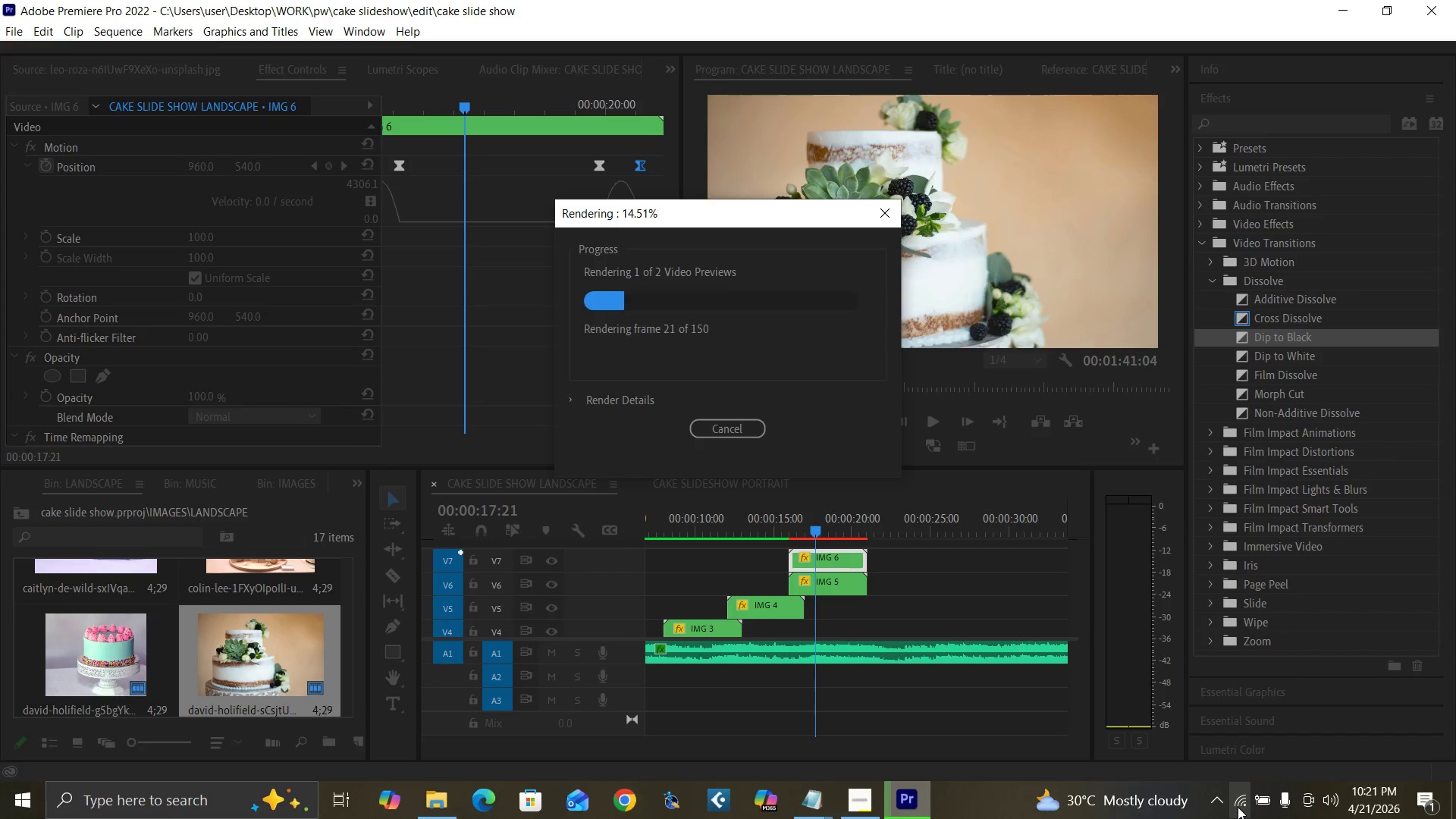 
wait(22.91)
 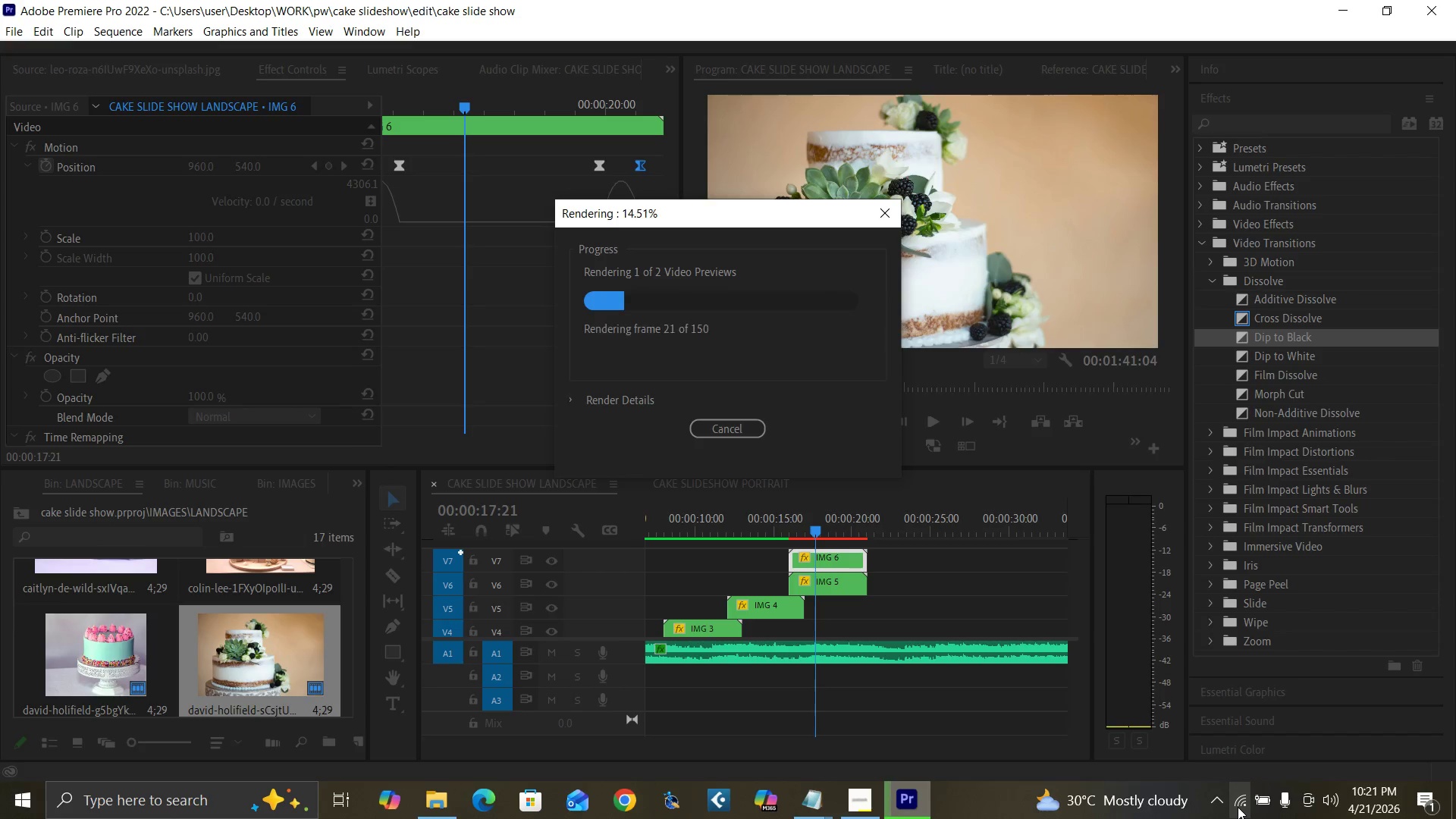 
left_click([849, 792])